 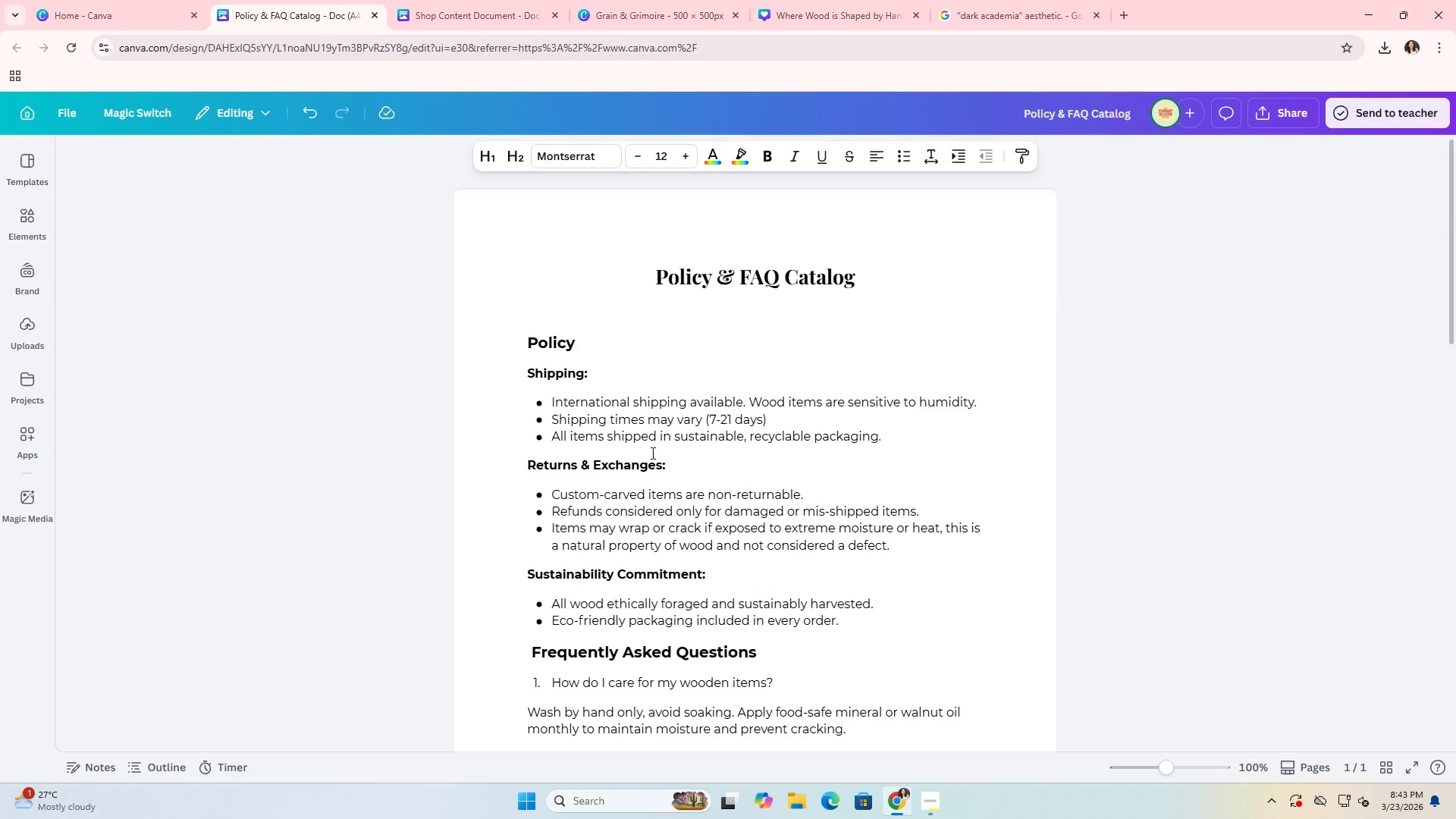 
scroll: coordinate [563, 384], scroll_direction: down, amount: 4.0
 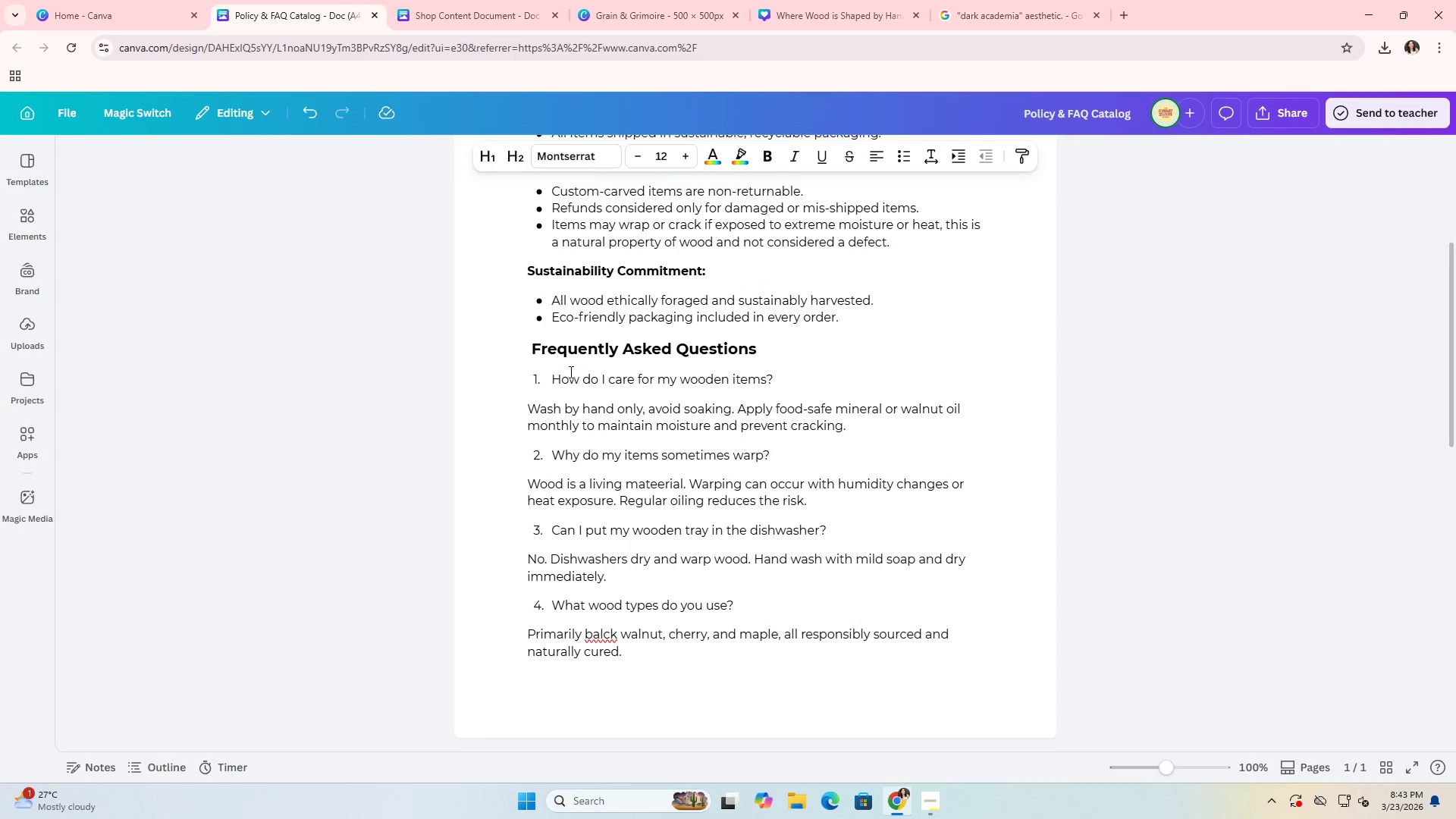 
scroll: coordinate [570, 372], scroll_direction: up, amount: 4.0
 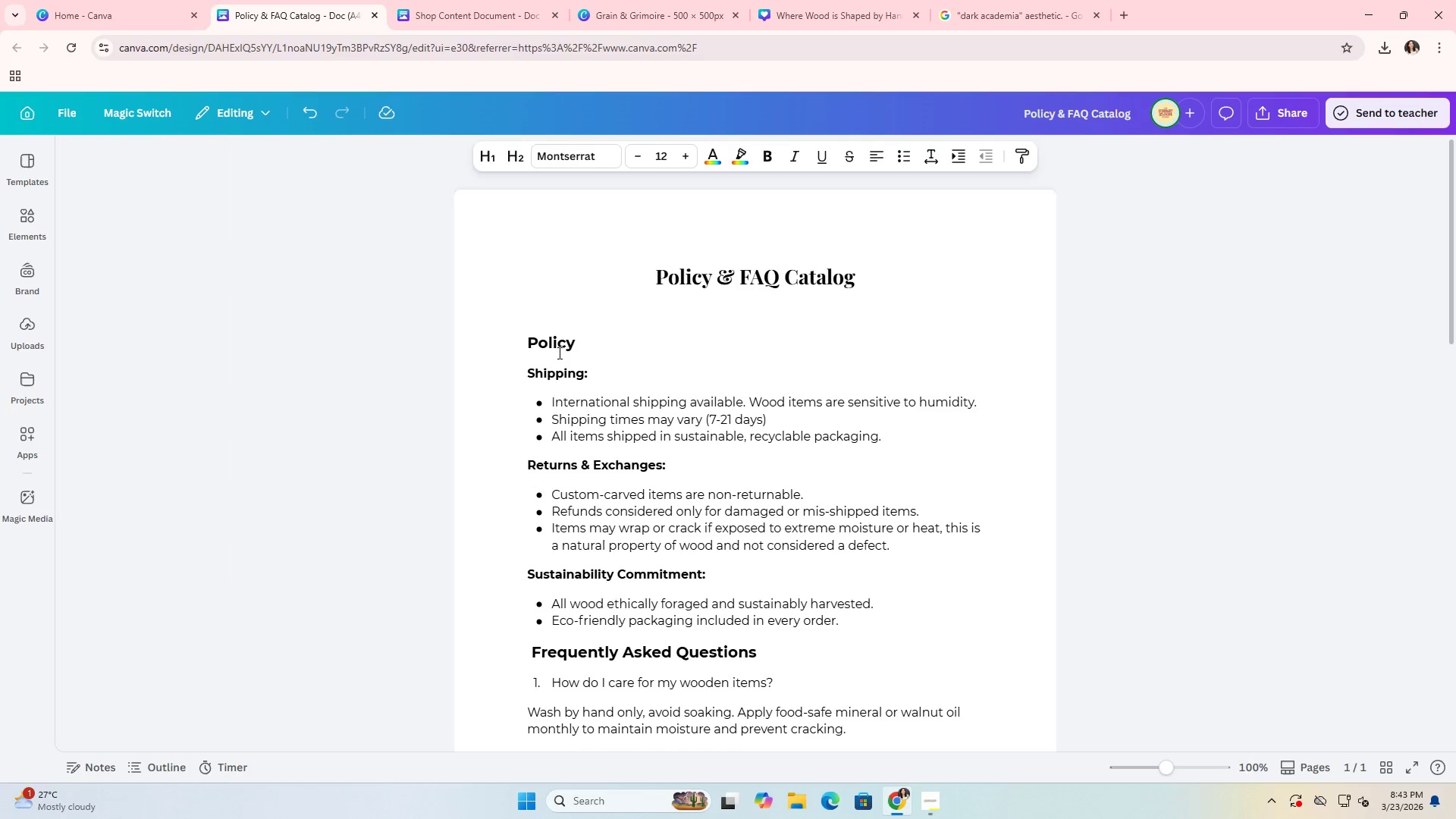 
double_click([552, 345])
 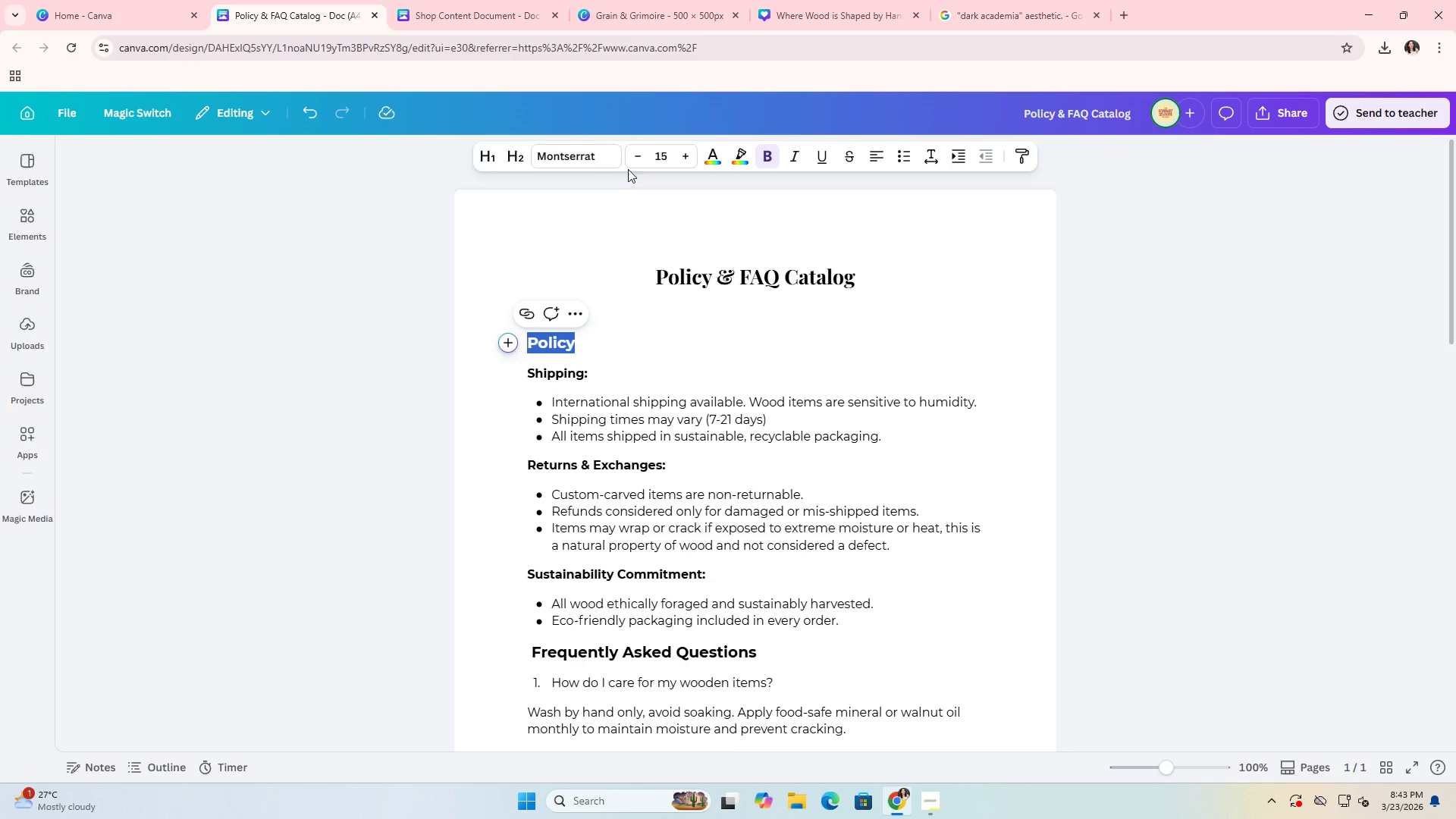 
left_click([657, 161])
 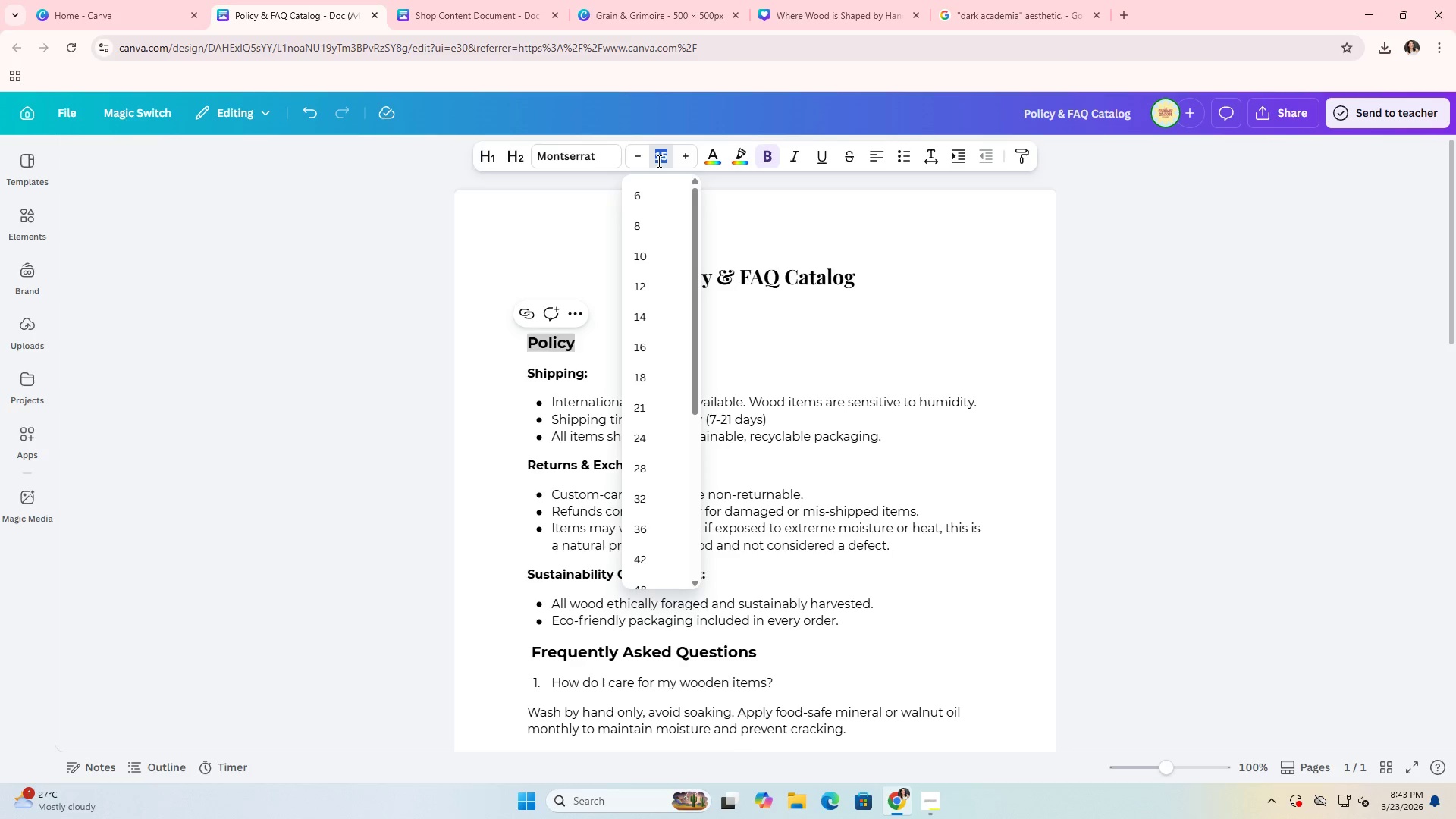 
type(12)
 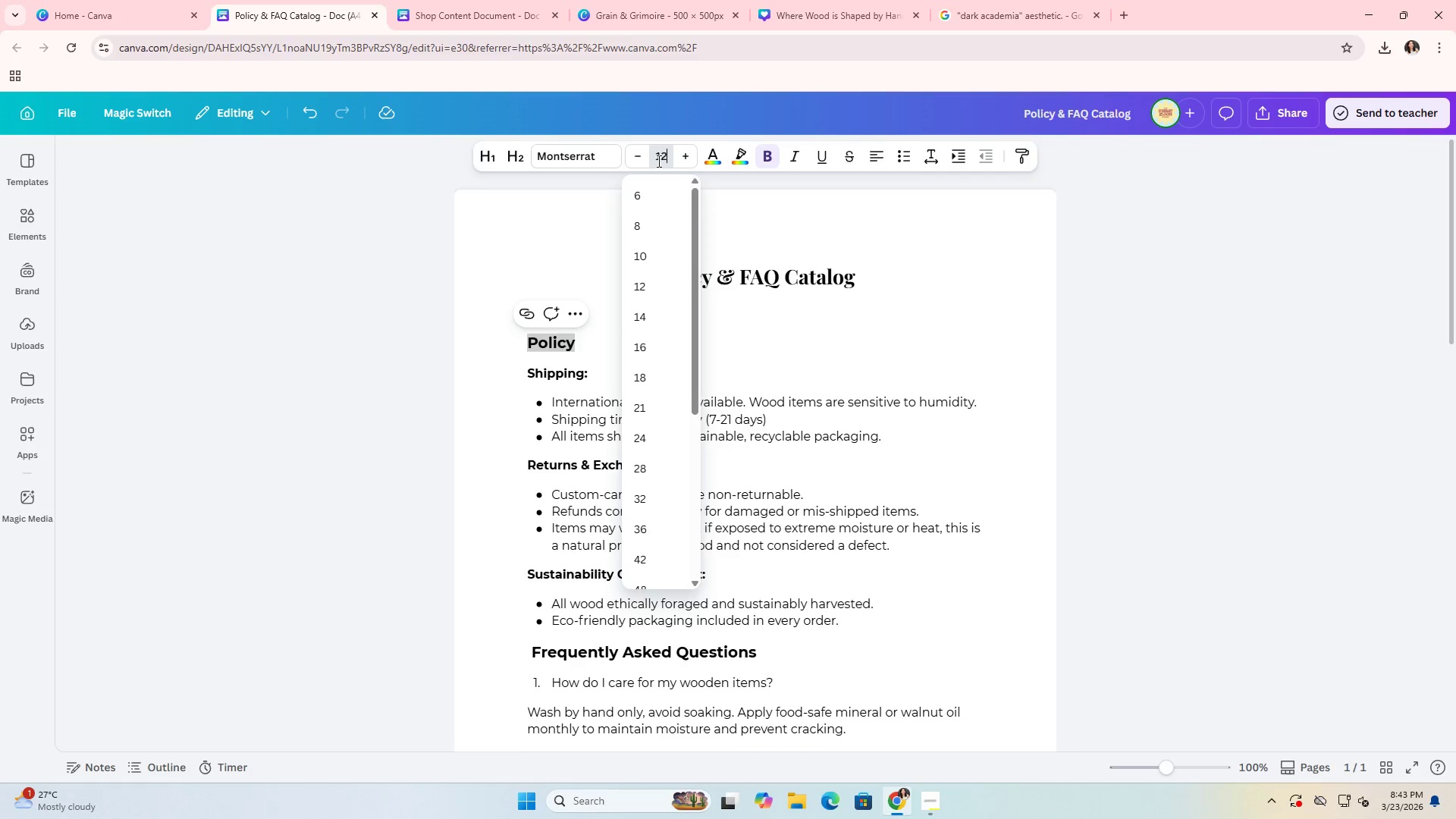 
key(Enter)
 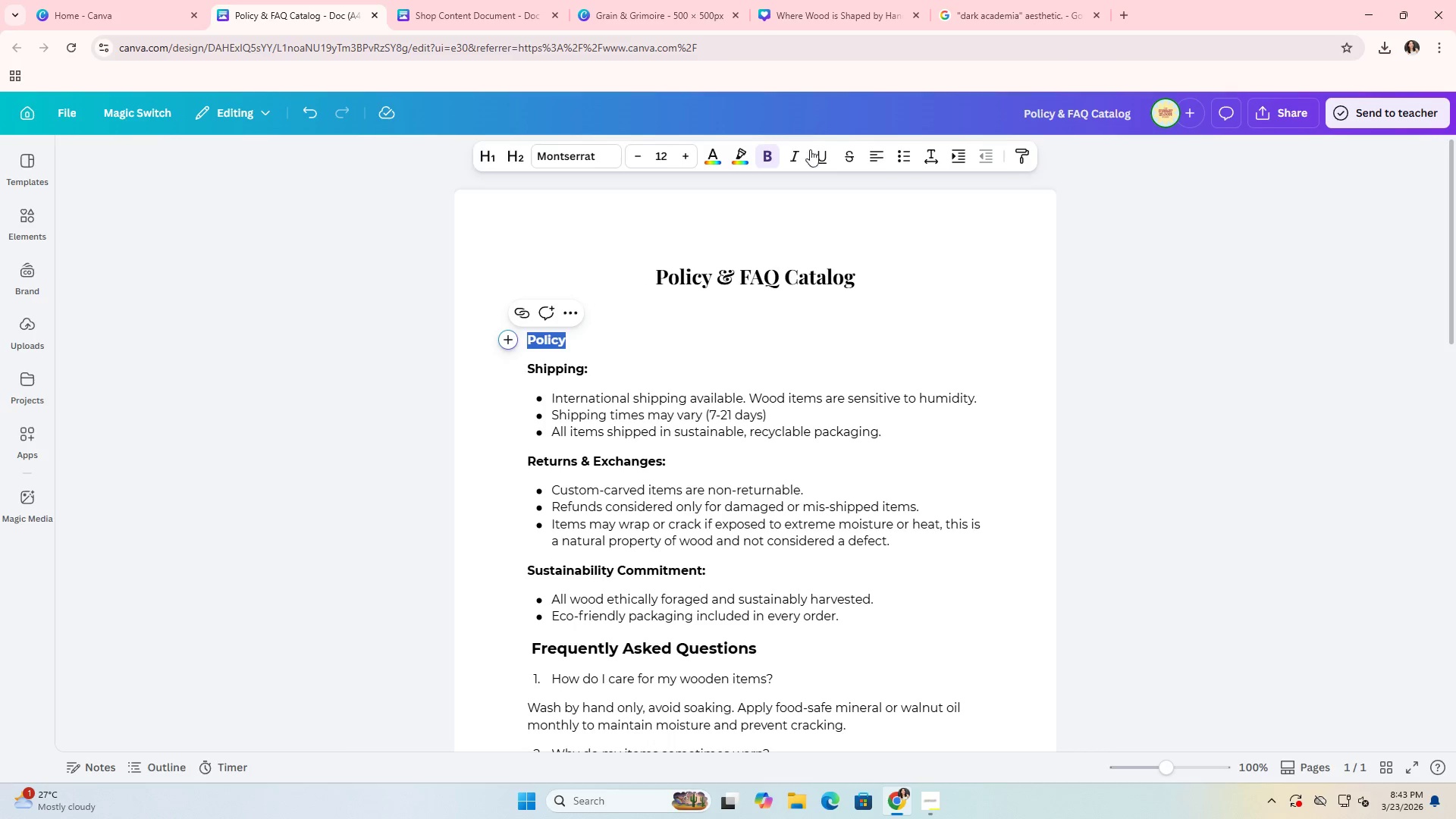 
left_click([871, 160])
 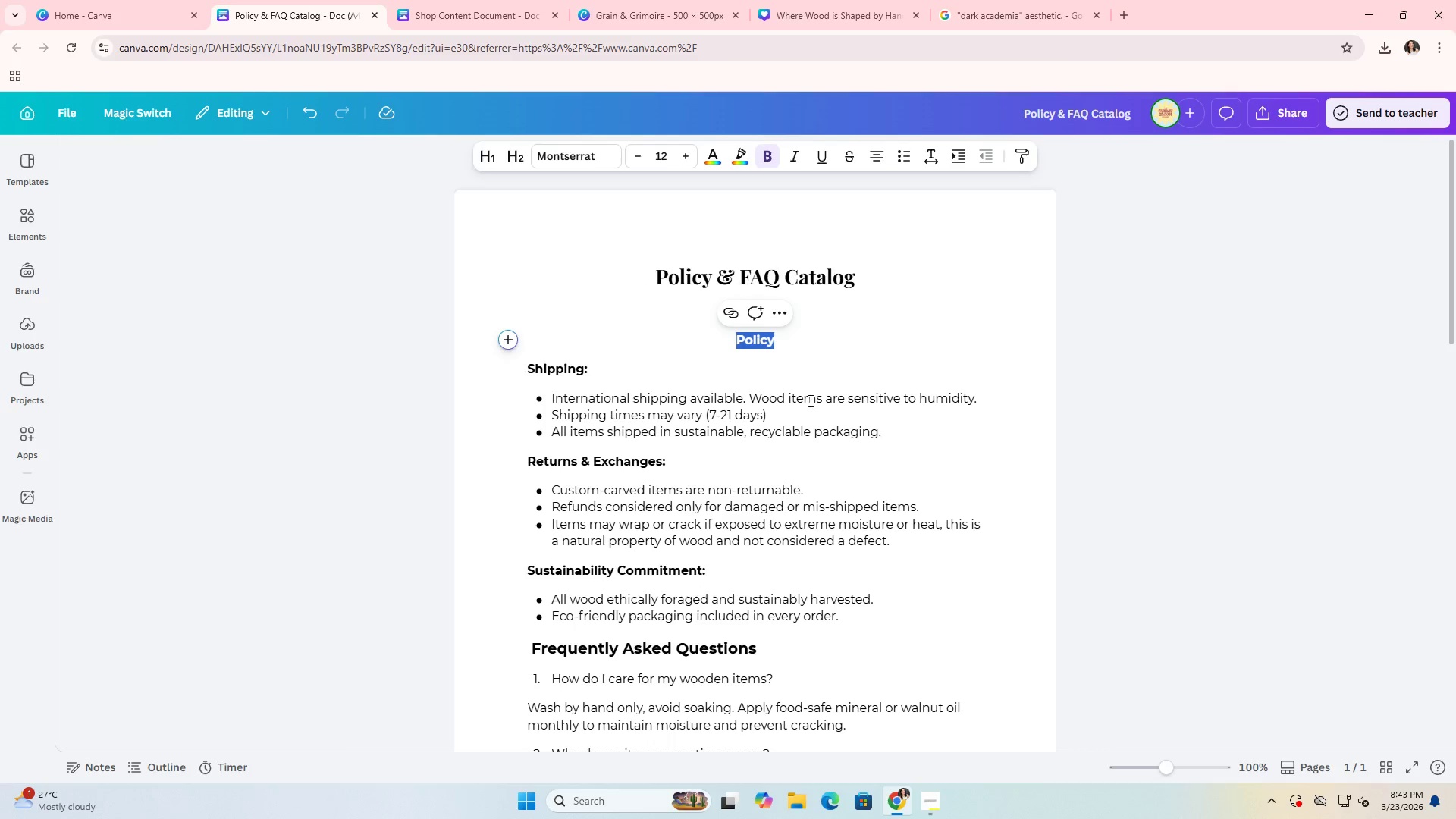 
left_click([767, 419])
 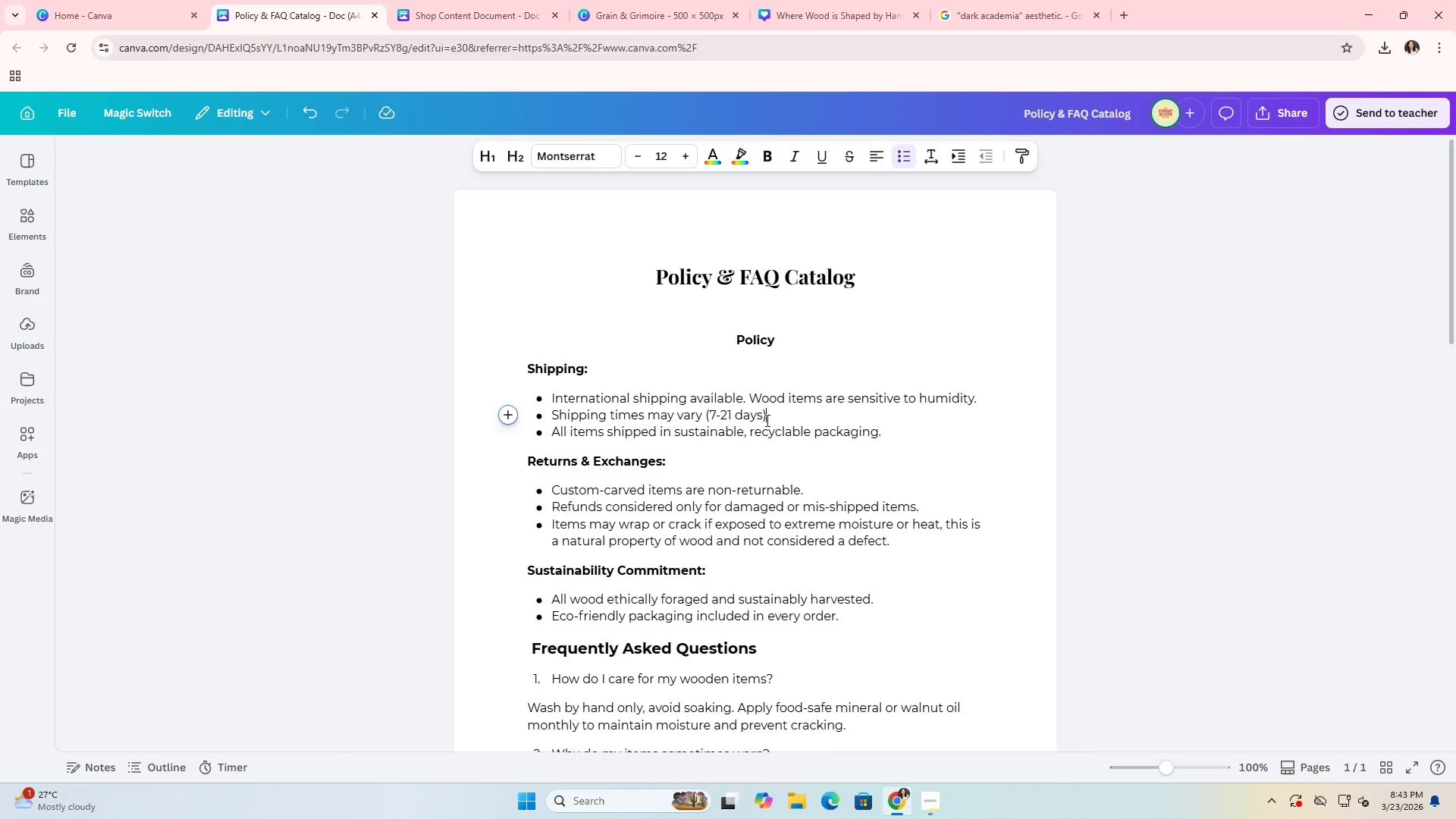 
scroll: coordinate [766, 420], scroll_direction: down, amount: 1.0
 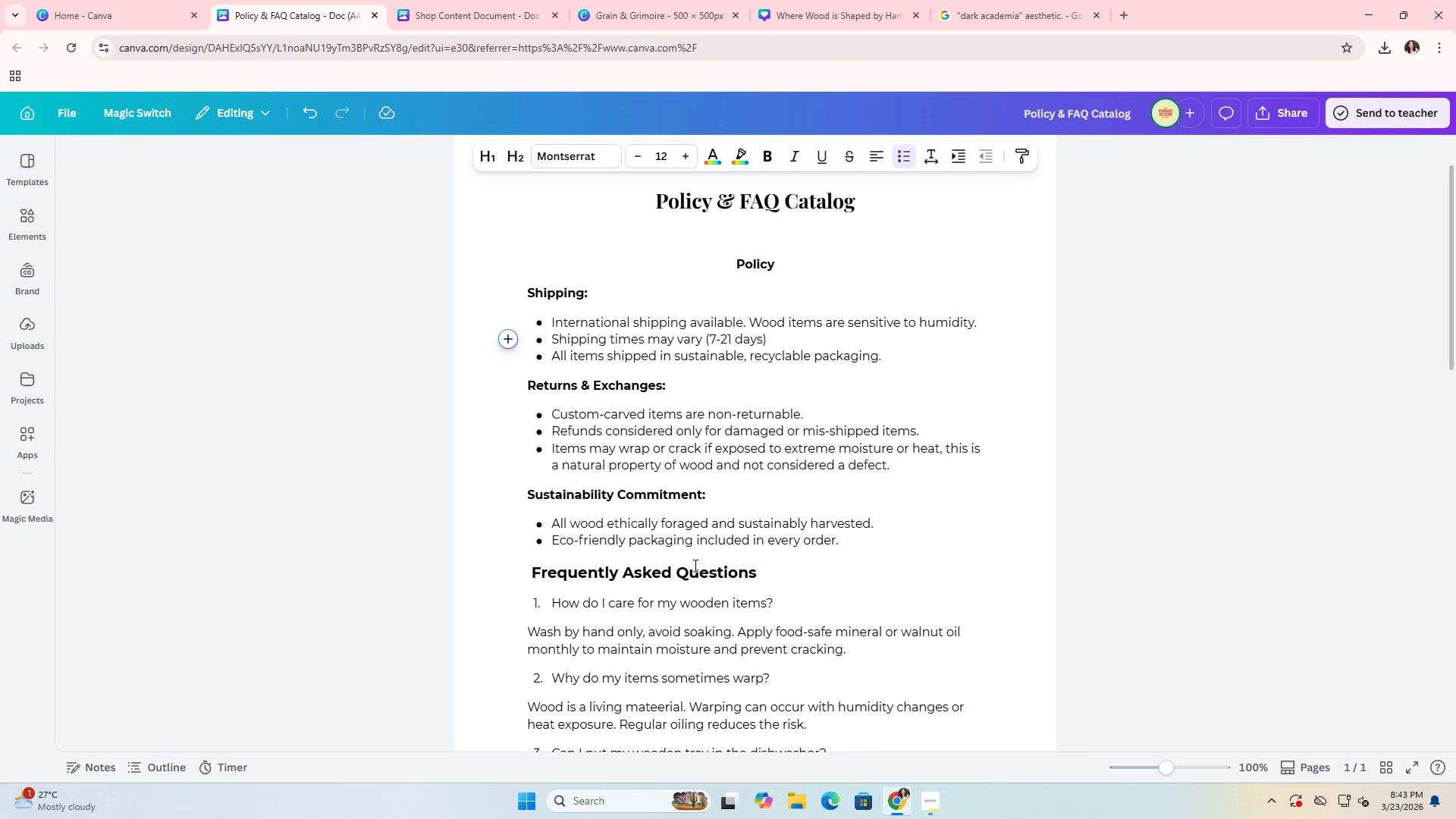 
double_click([693, 565])
 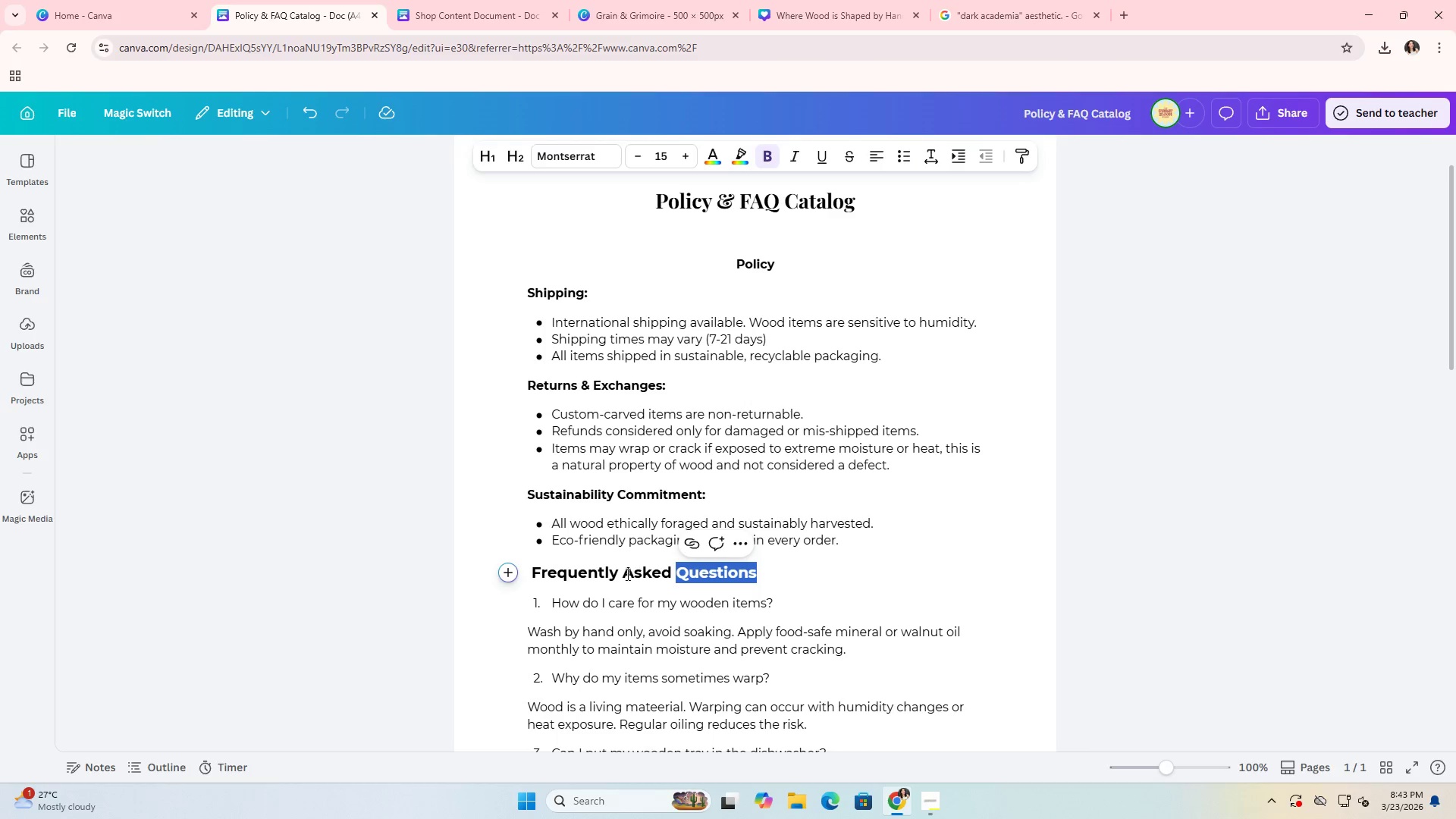 
double_click([624, 576])
 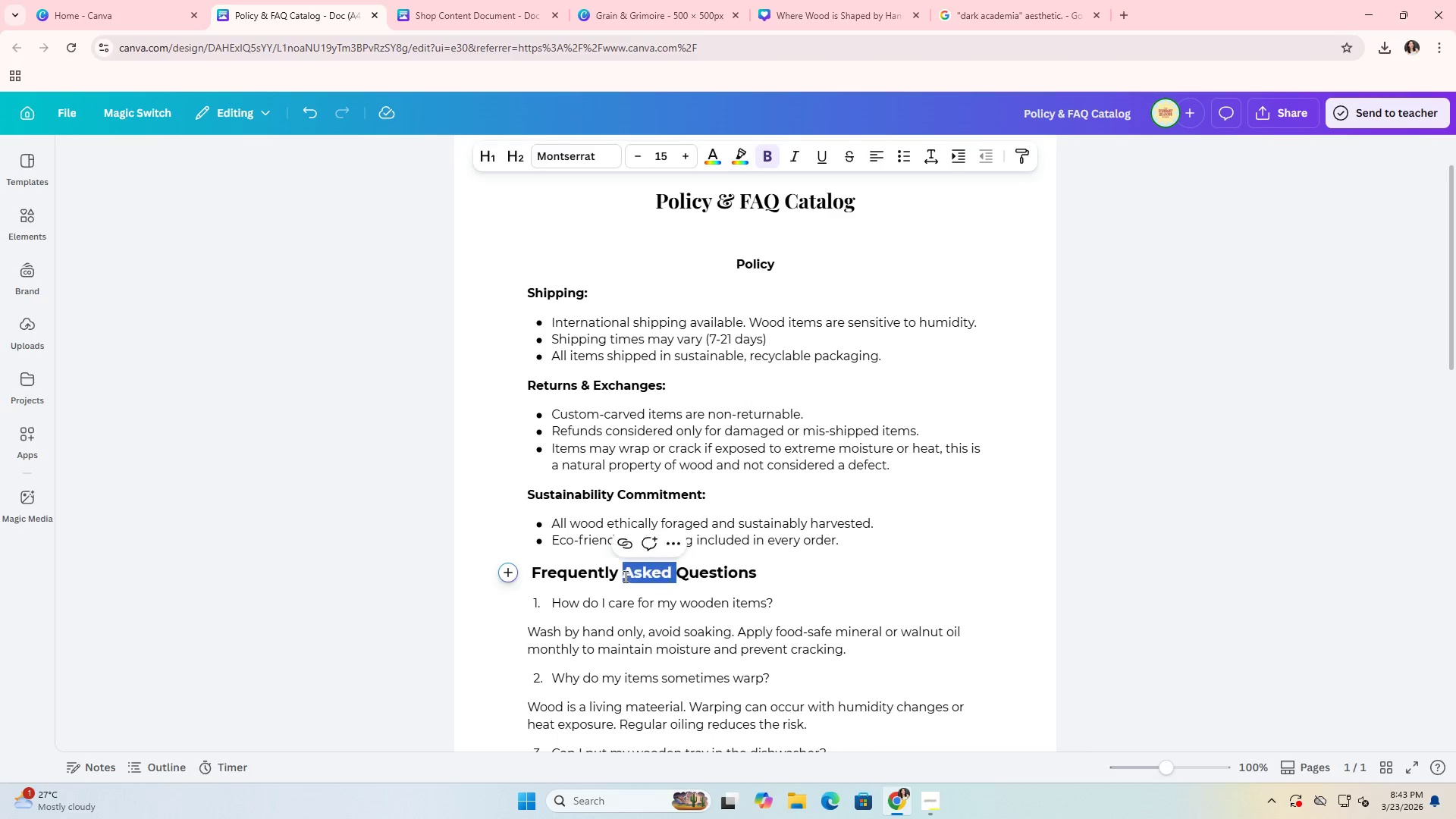 
triple_click([624, 576])
 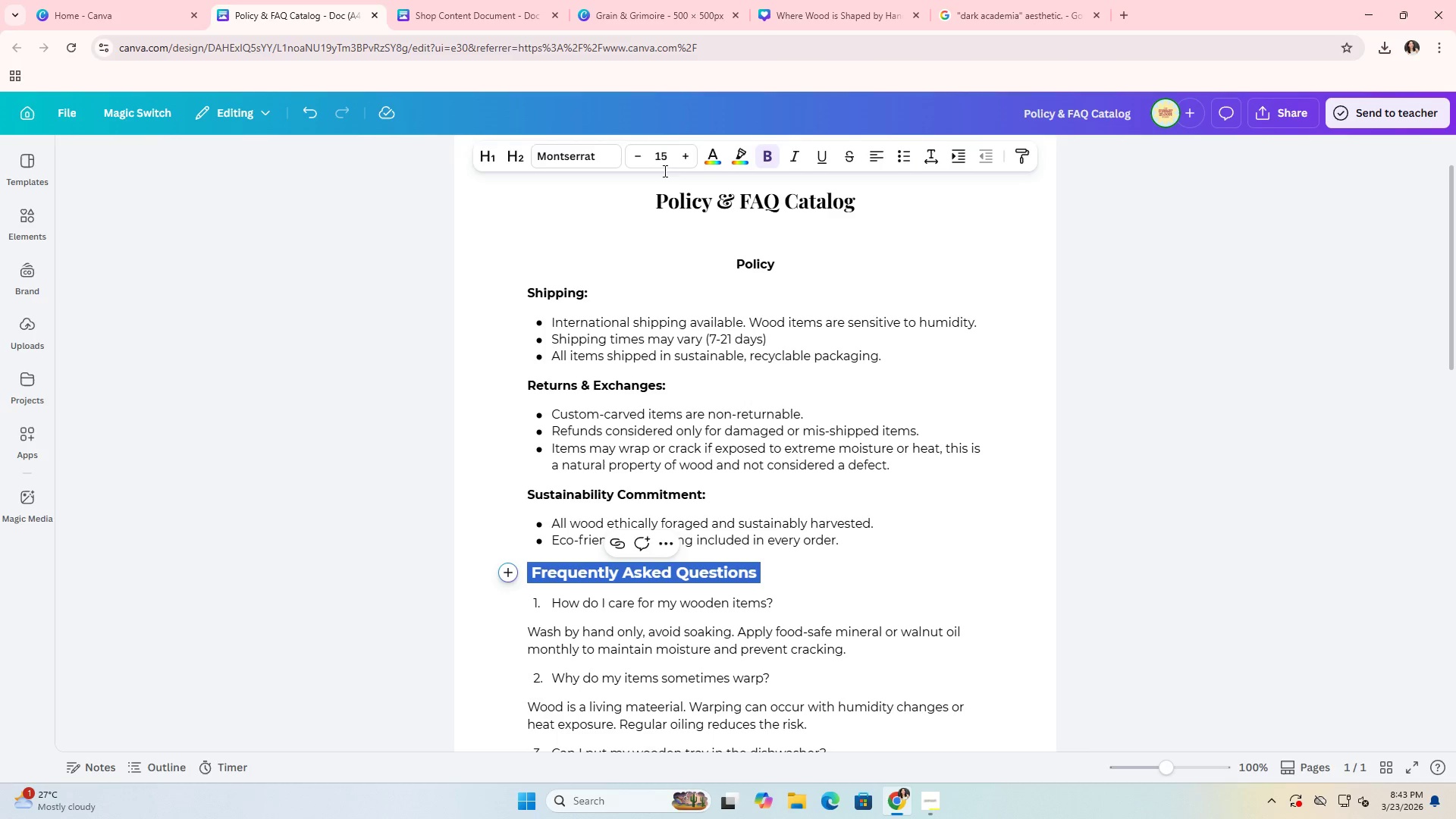 
left_click([659, 156])
 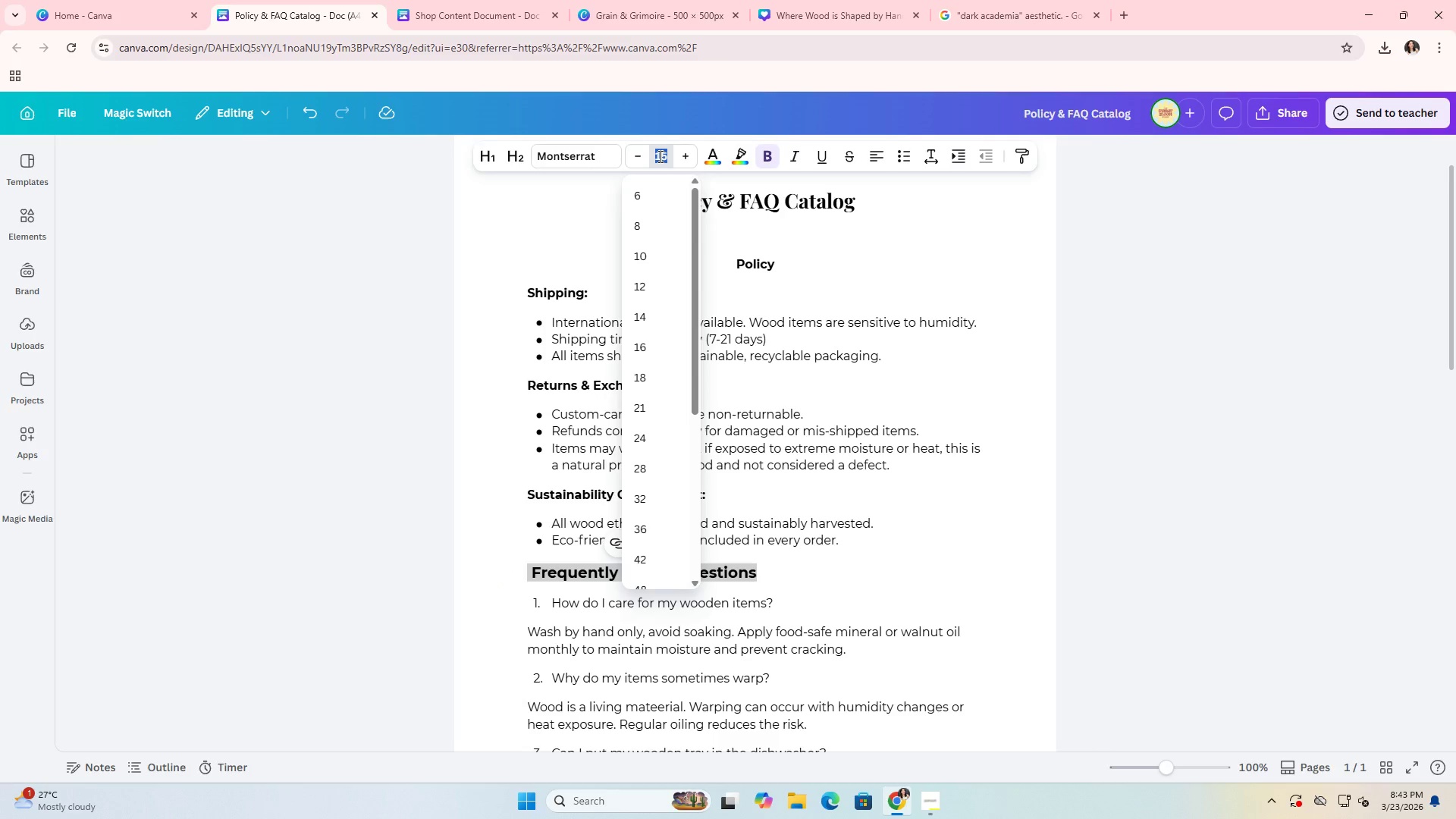 
type(12)
 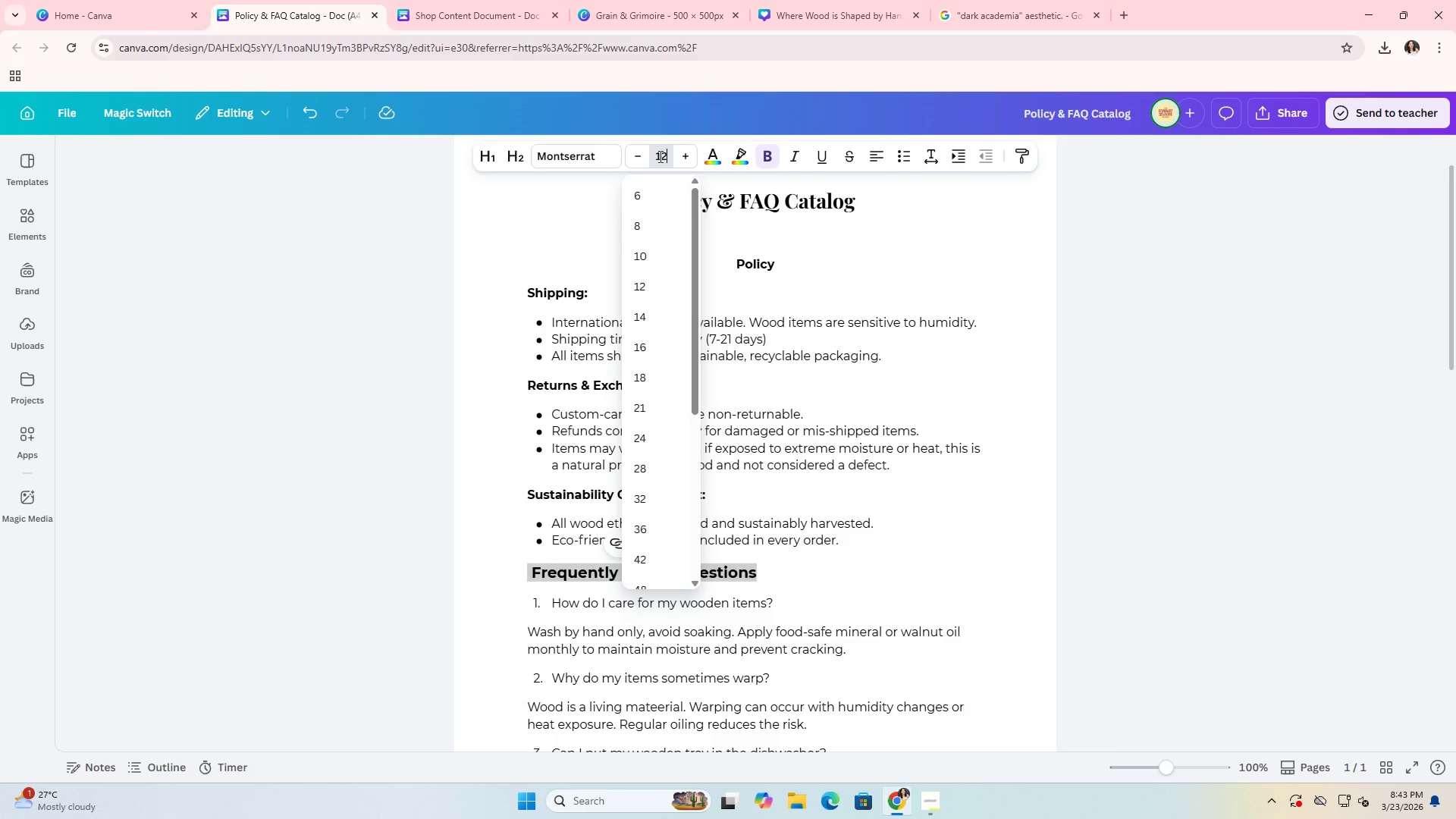 
key(Enter)
 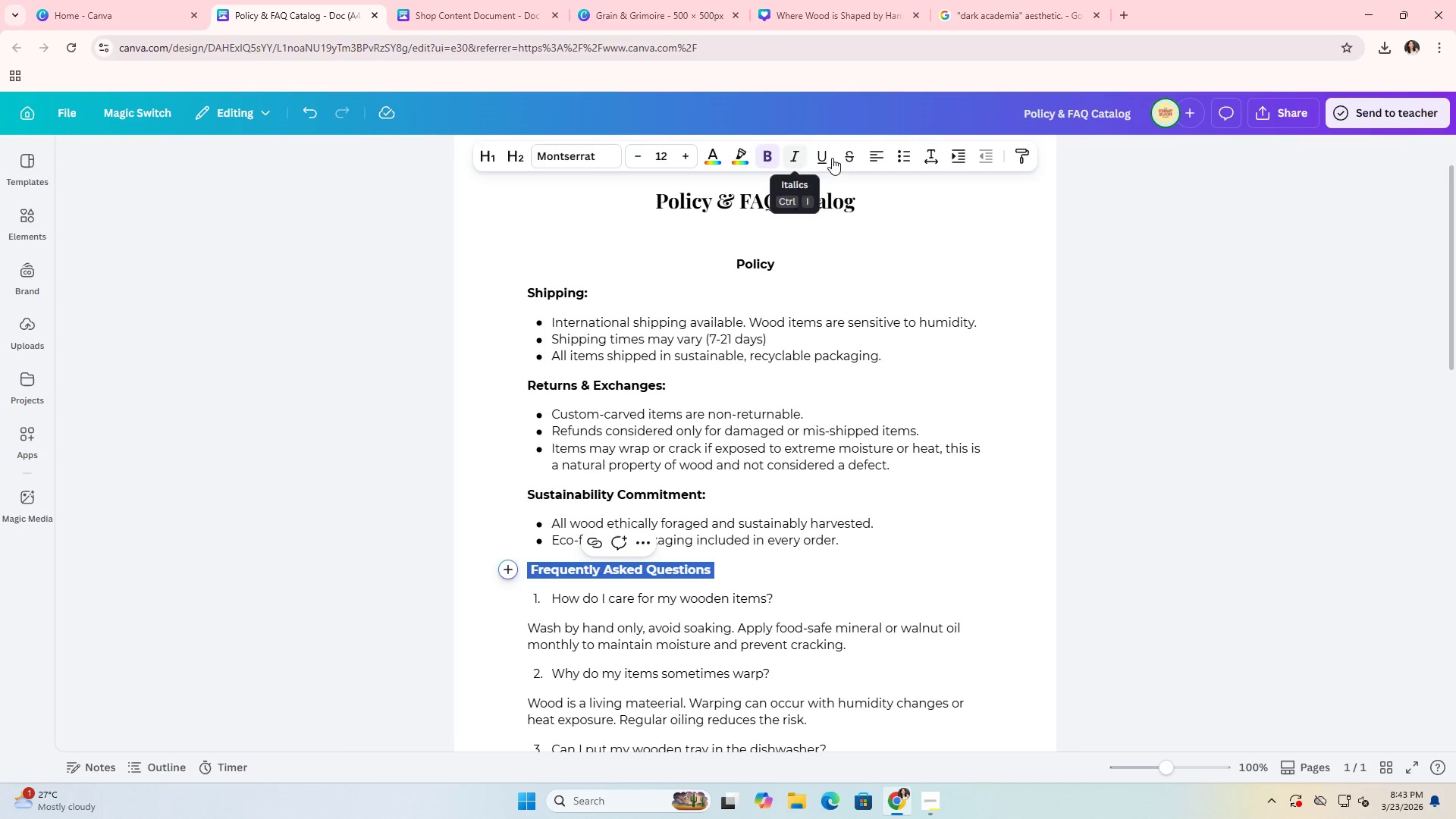 
left_click([870, 158])
 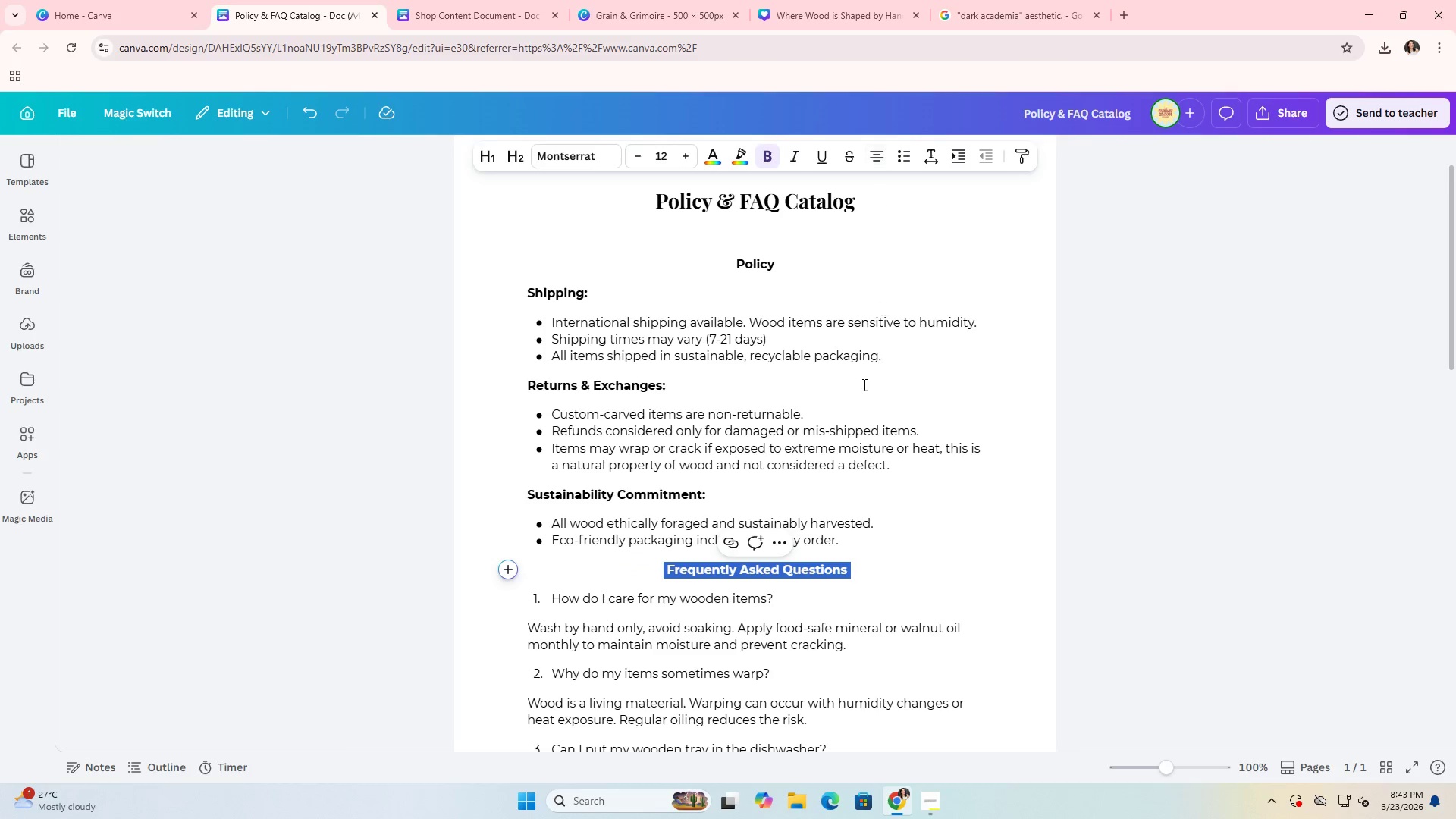 
scroll: coordinate [864, 386], scroll_direction: down, amount: 5.0
 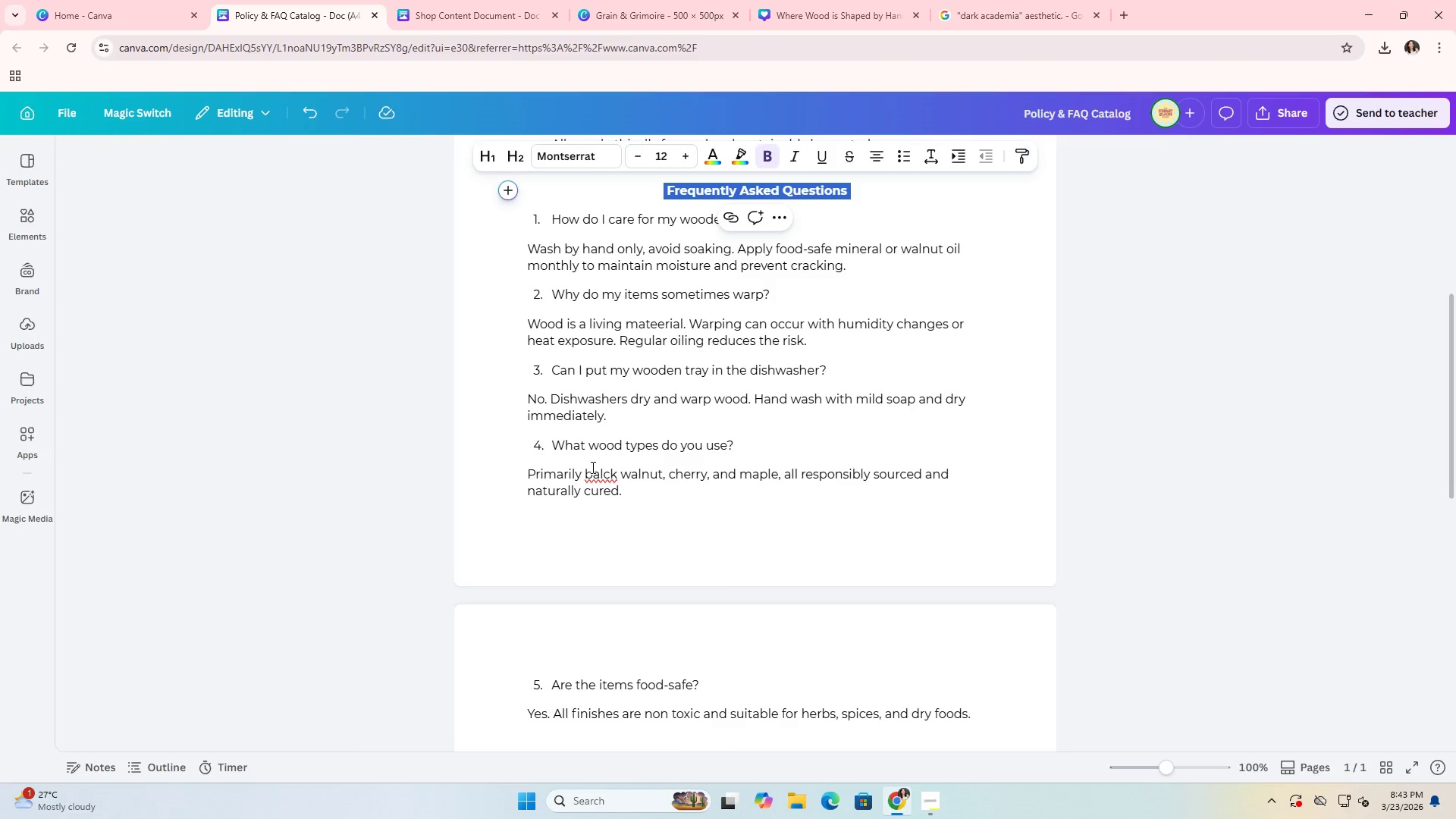 
double_click([592, 471])
 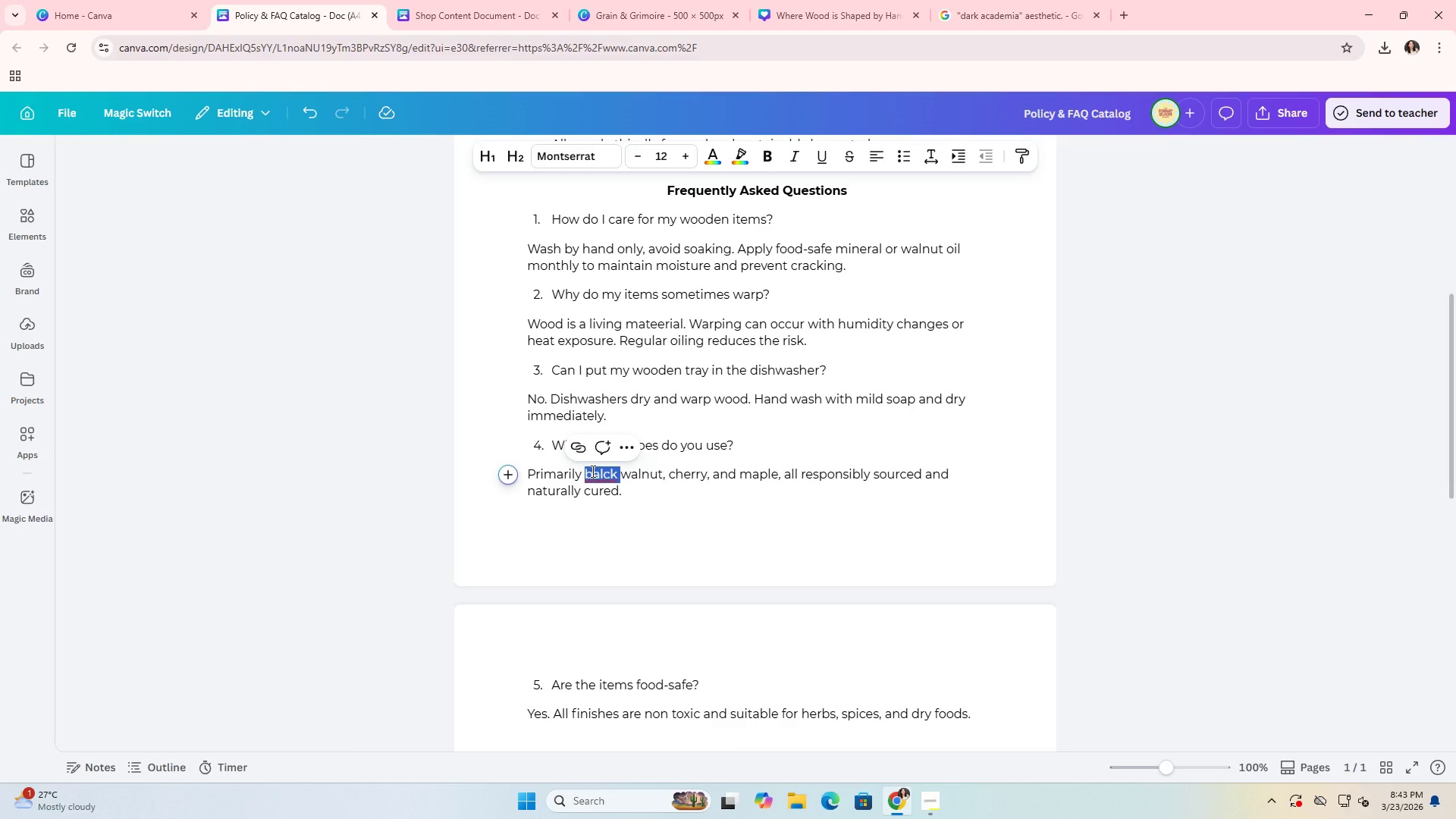 
type(black )
 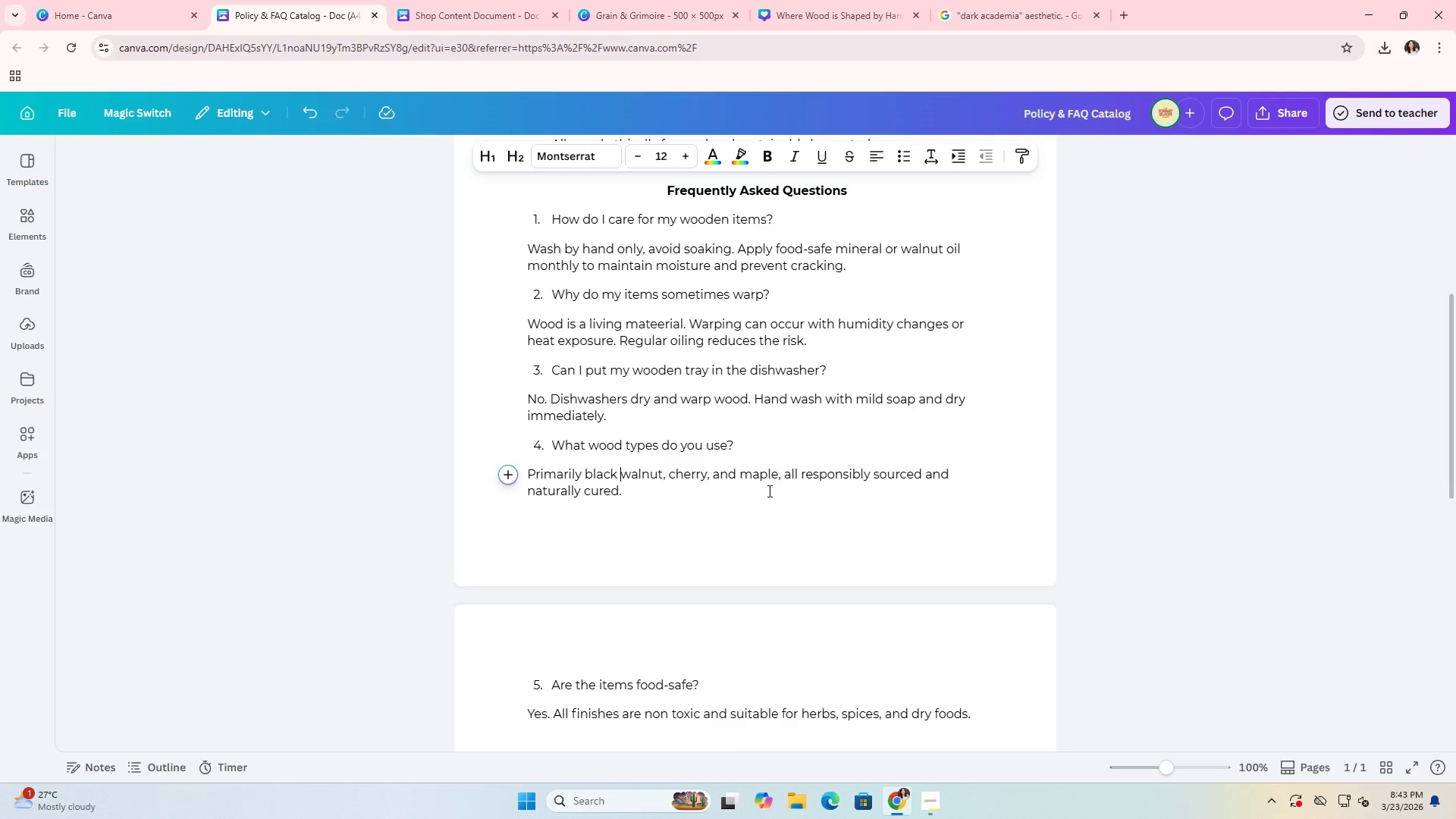 
scroll: coordinate [768, 489], scroll_direction: up, amount: 5.0
 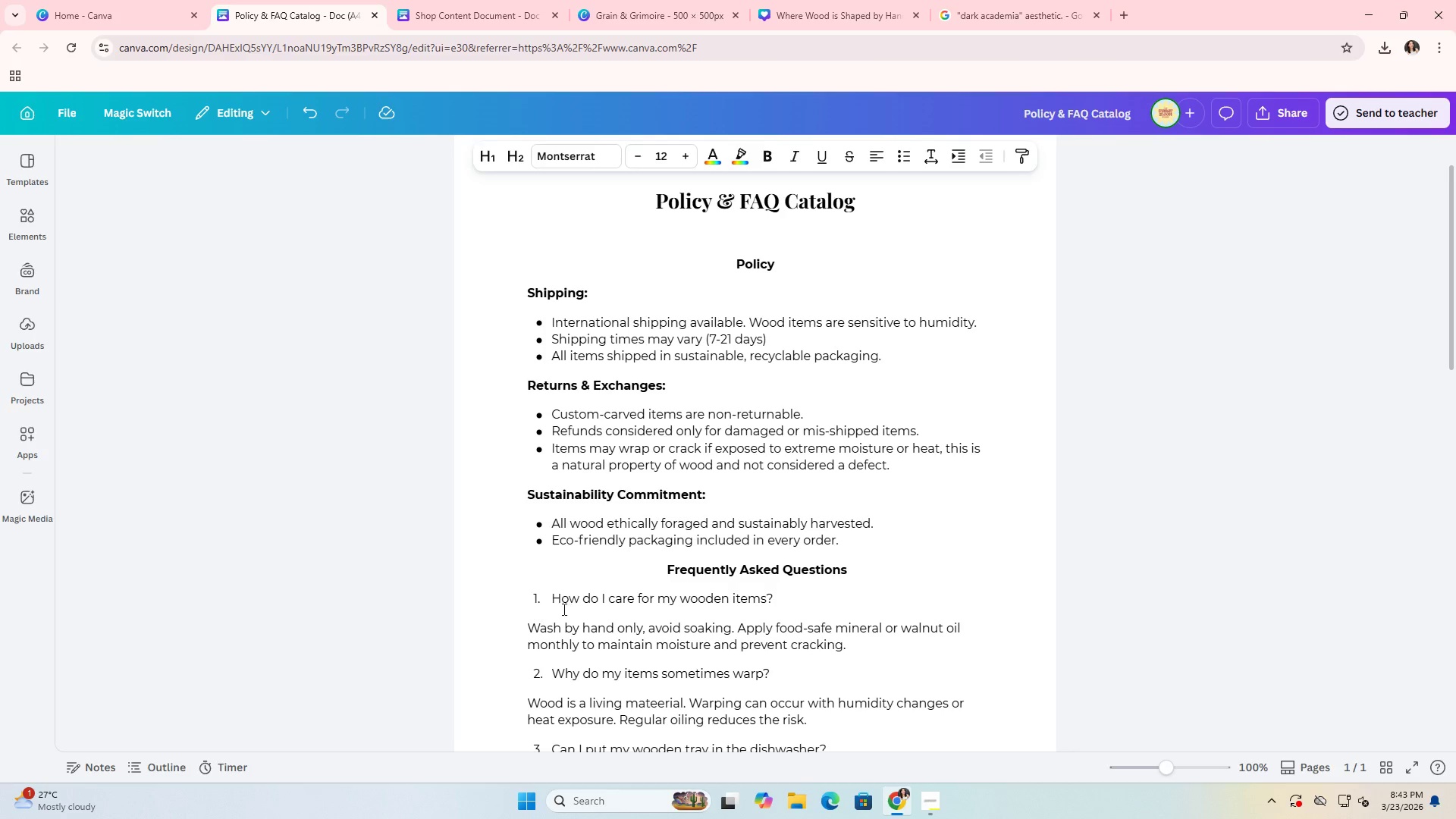 
left_click_drag(start_coordinate=[527, 594], to_coordinate=[770, 530])
 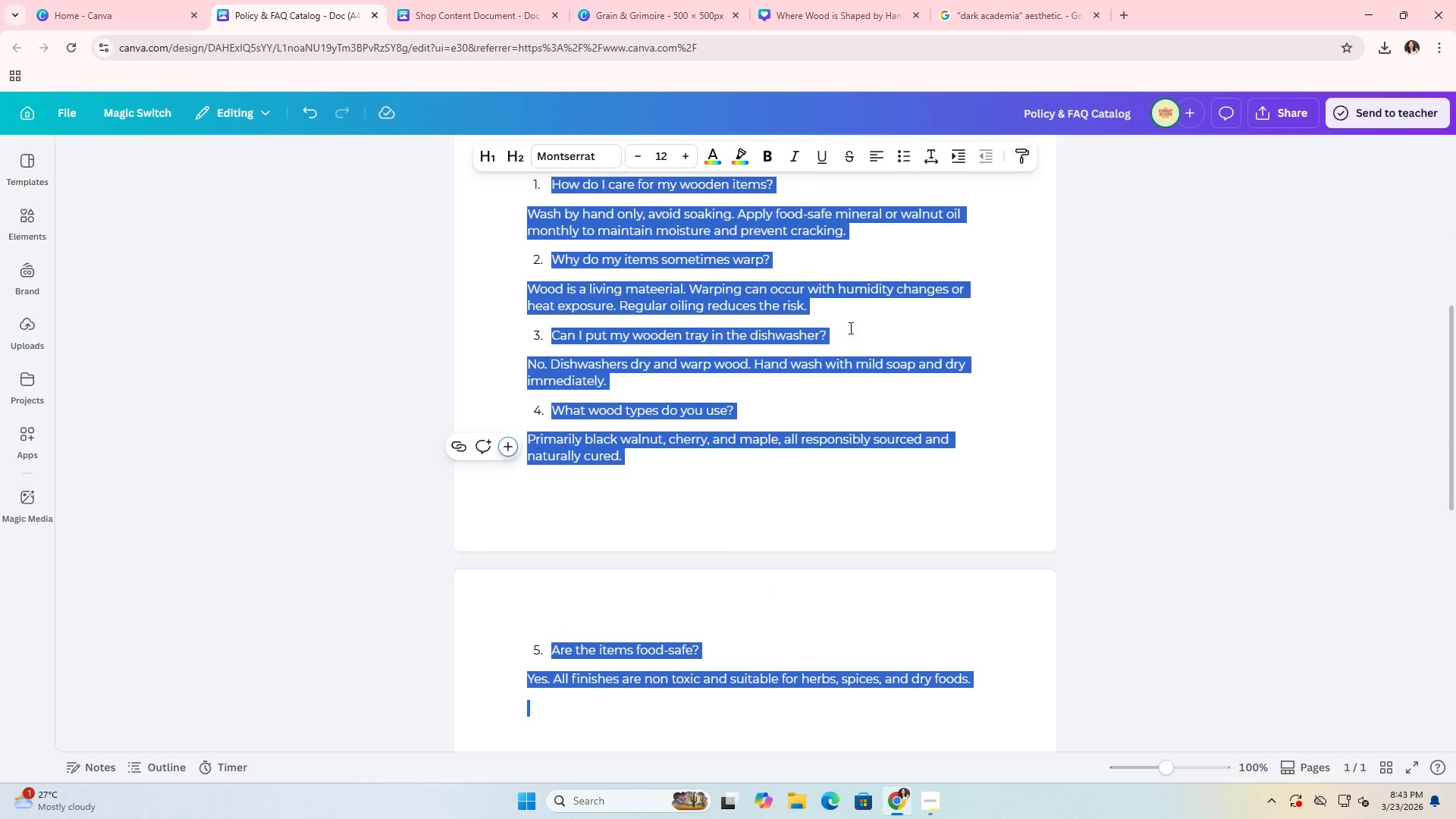 
scroll: coordinate [841, 375], scroll_direction: up, amount: 2.0
 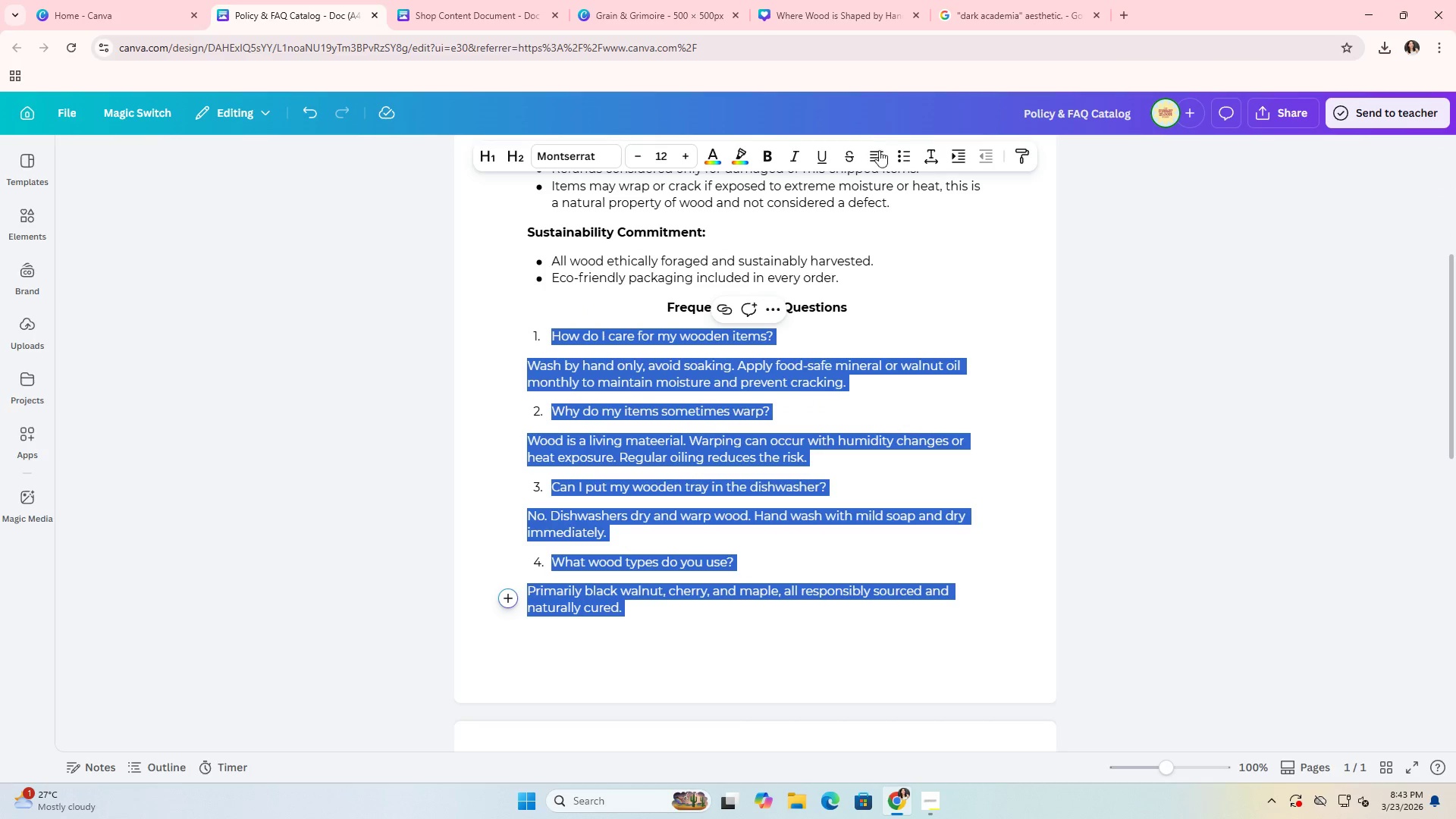 
left_click([930, 158])
 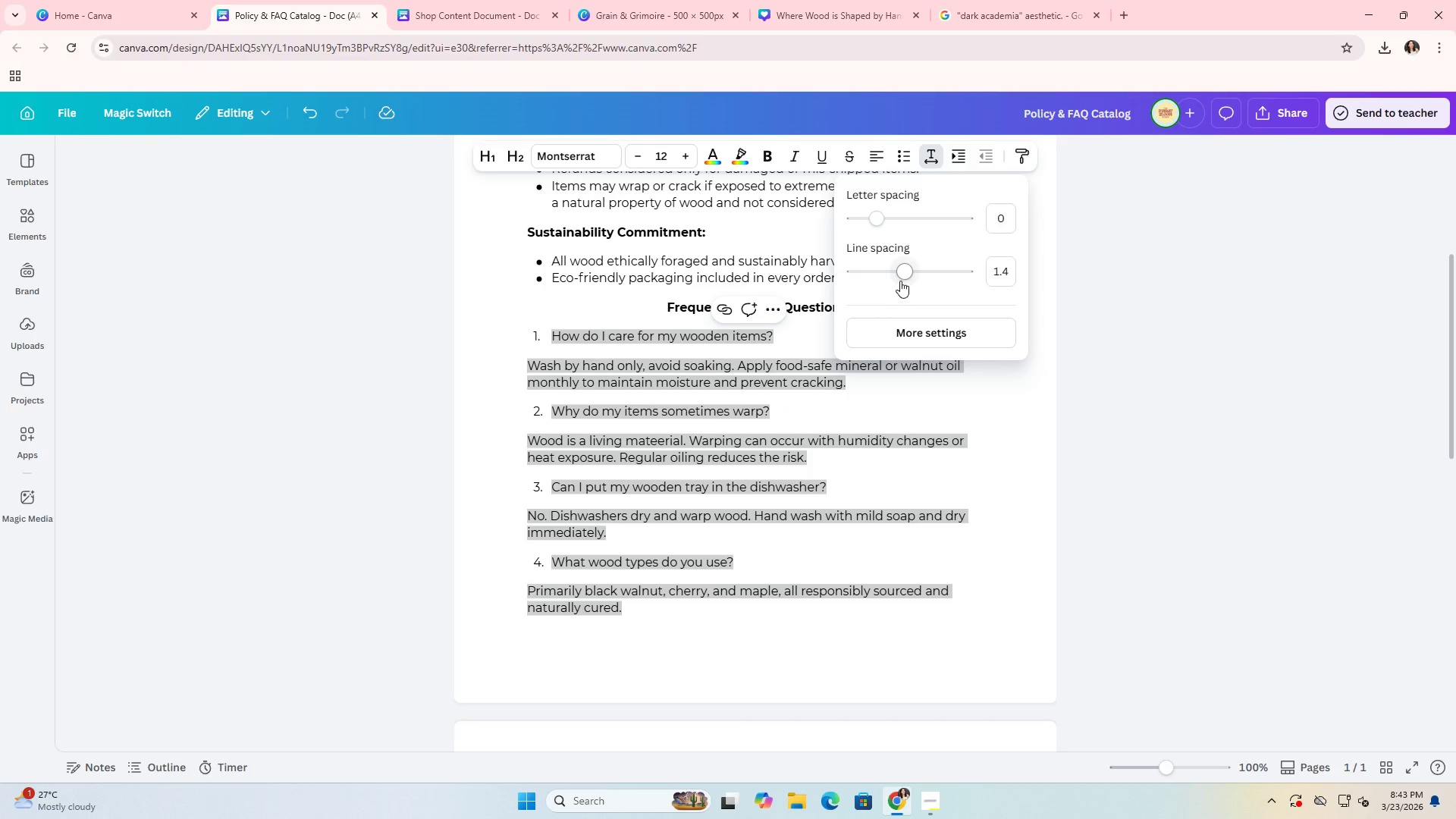 
left_click_drag(start_coordinate=[900, 276], to_coordinate=[884, 283])
 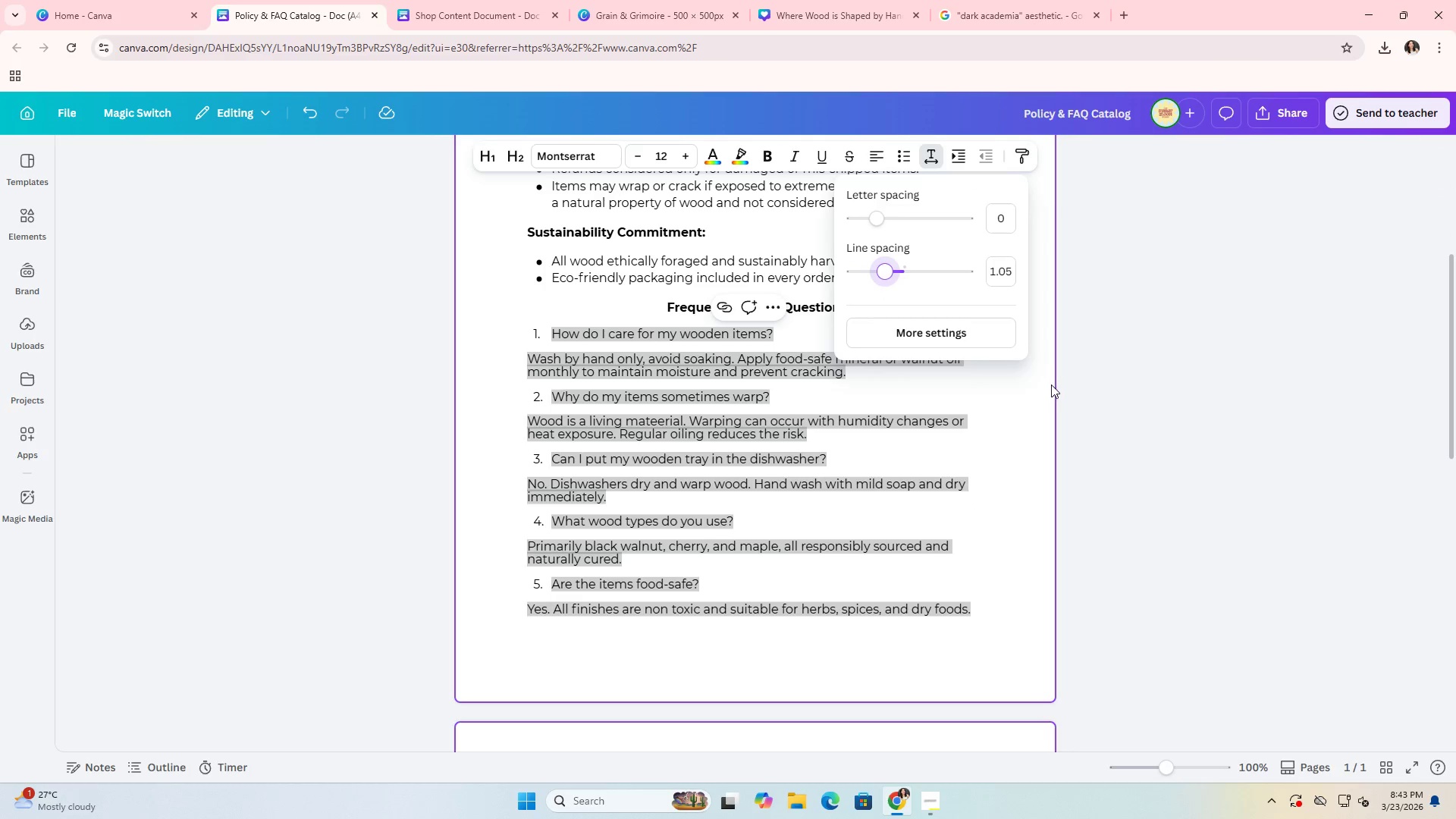 
left_click([1051, 384])
 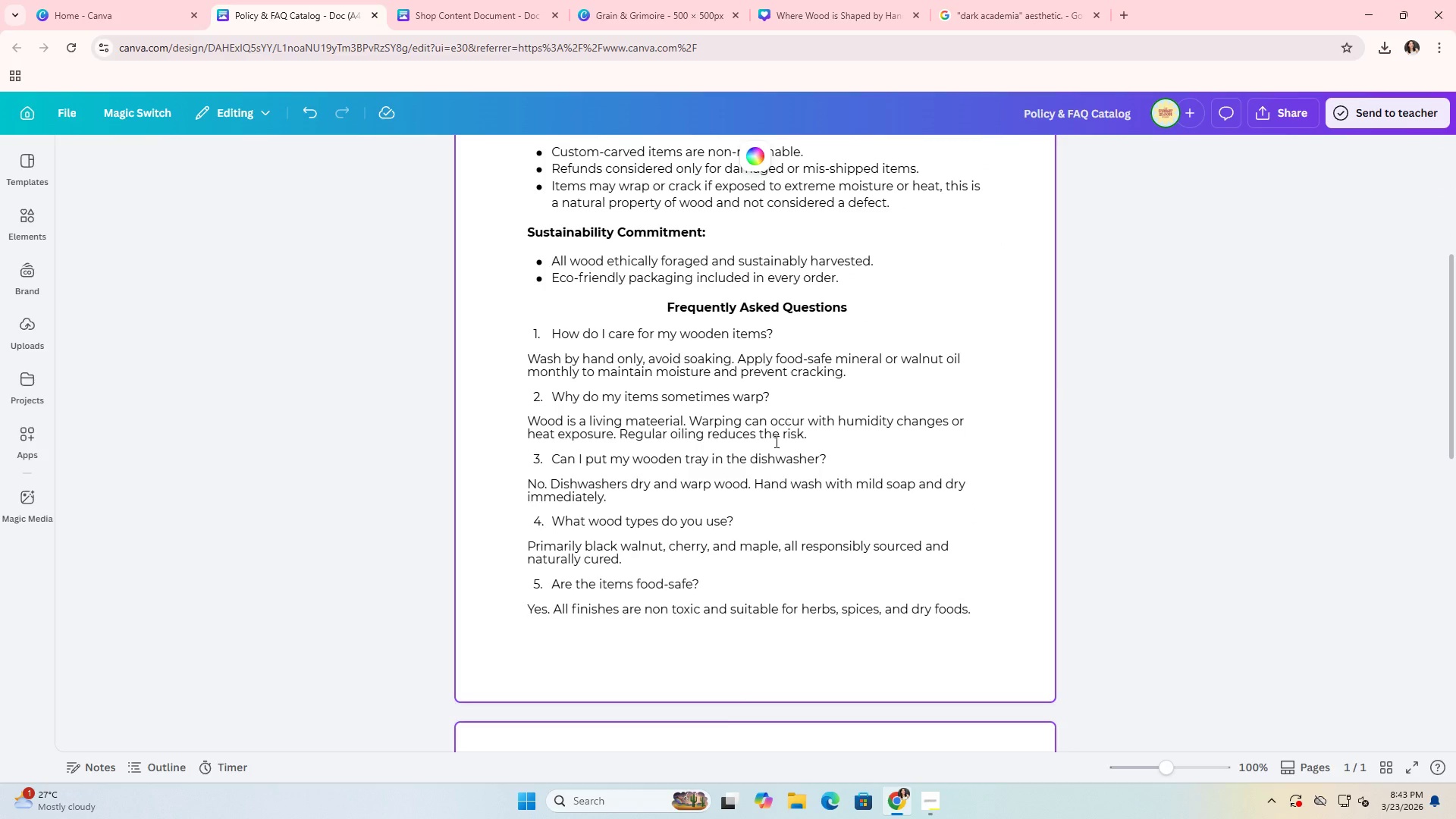 
scroll: coordinate [774, 533], scroll_direction: down, amount: 4.0
 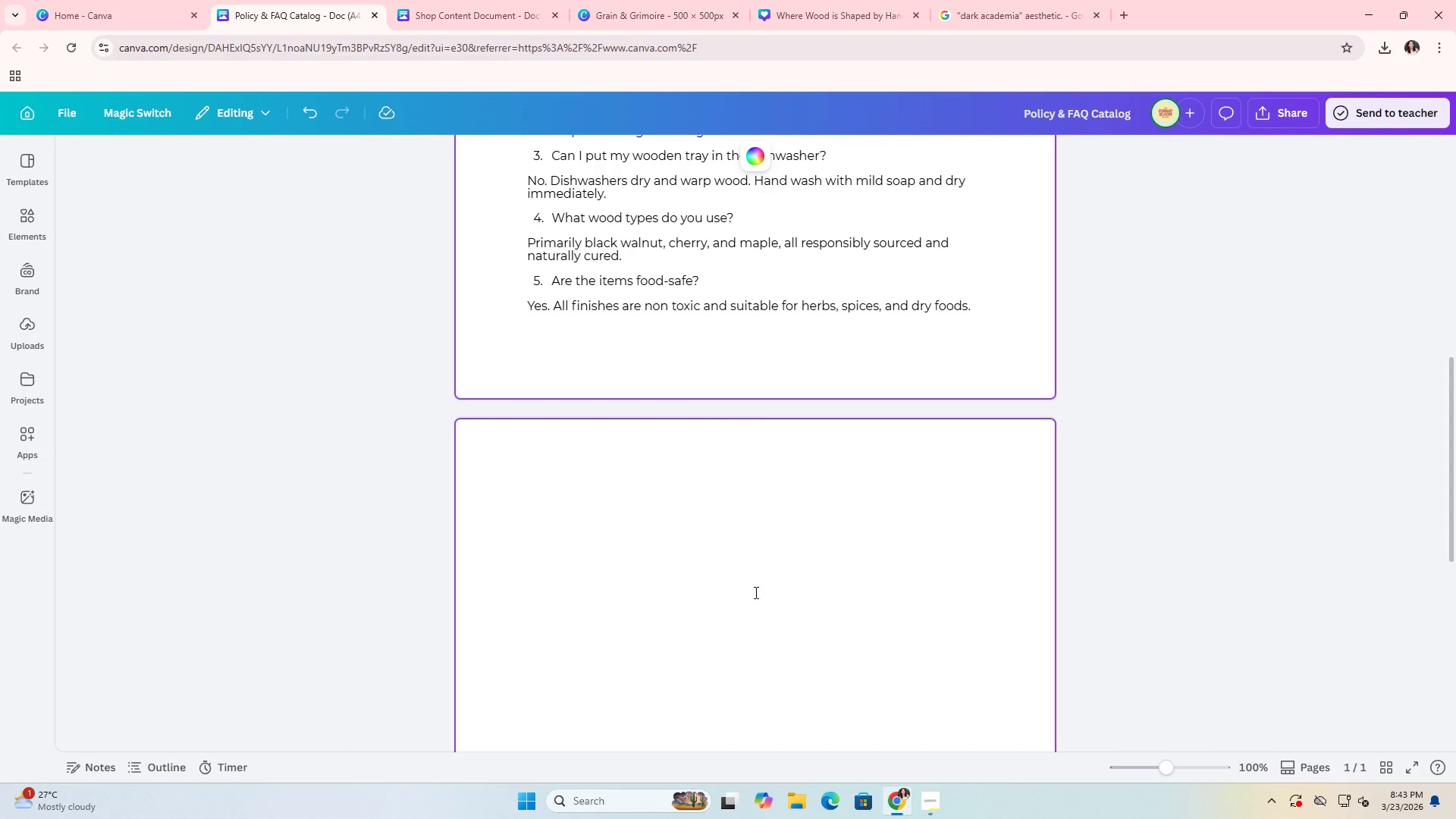 
left_click([748, 603])
 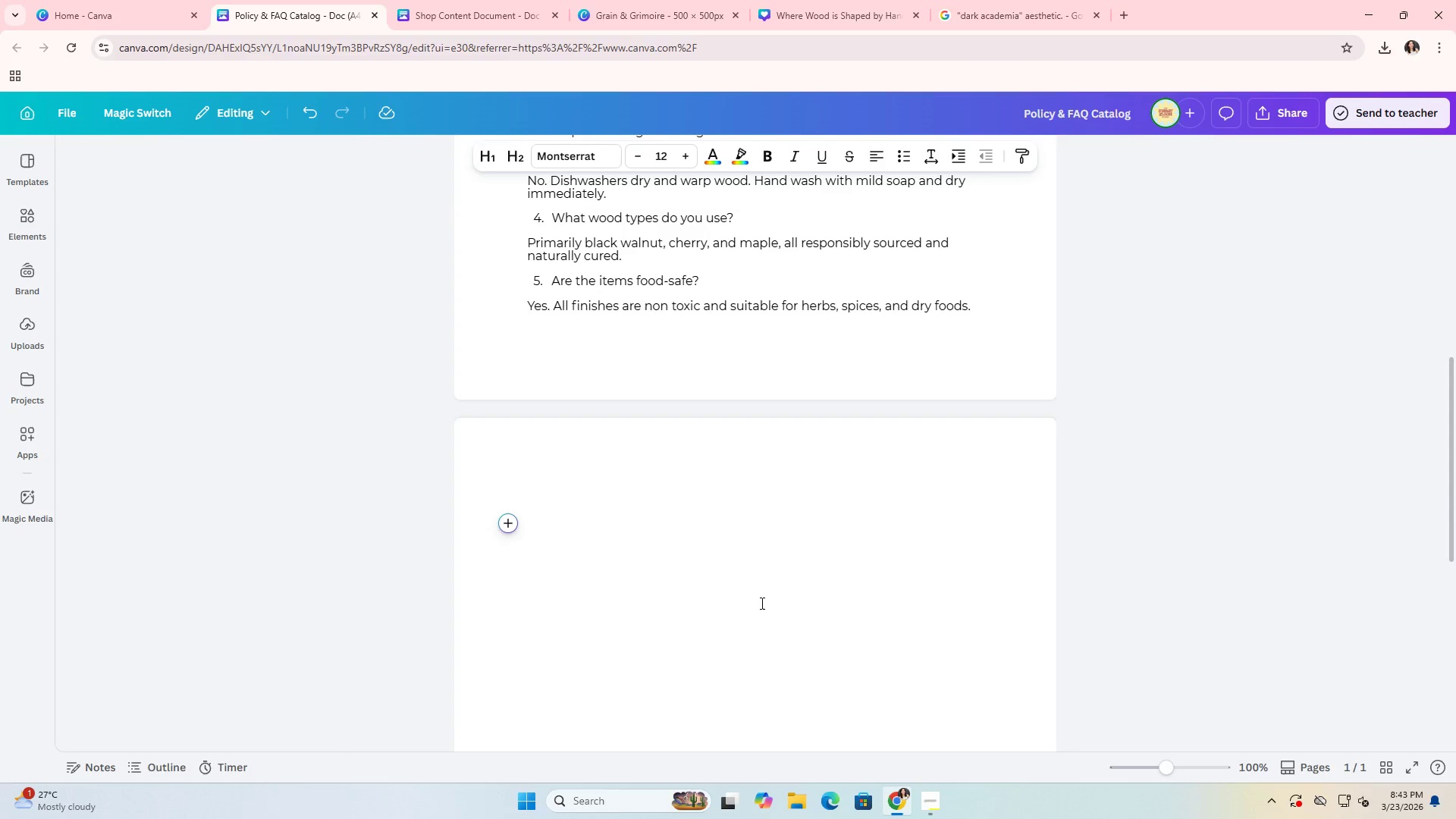 
key(Backspace)
 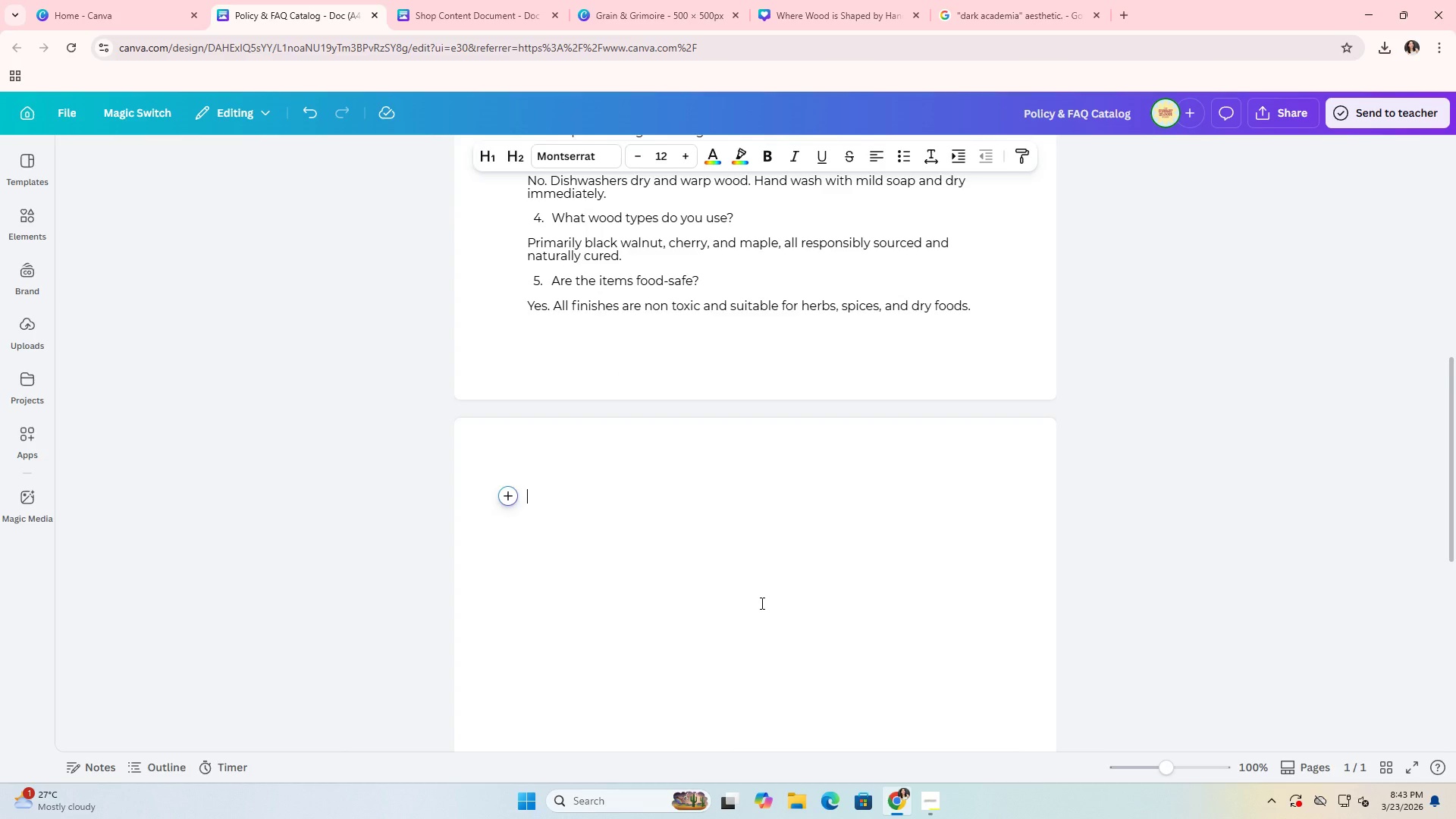 
key(Backspace)
 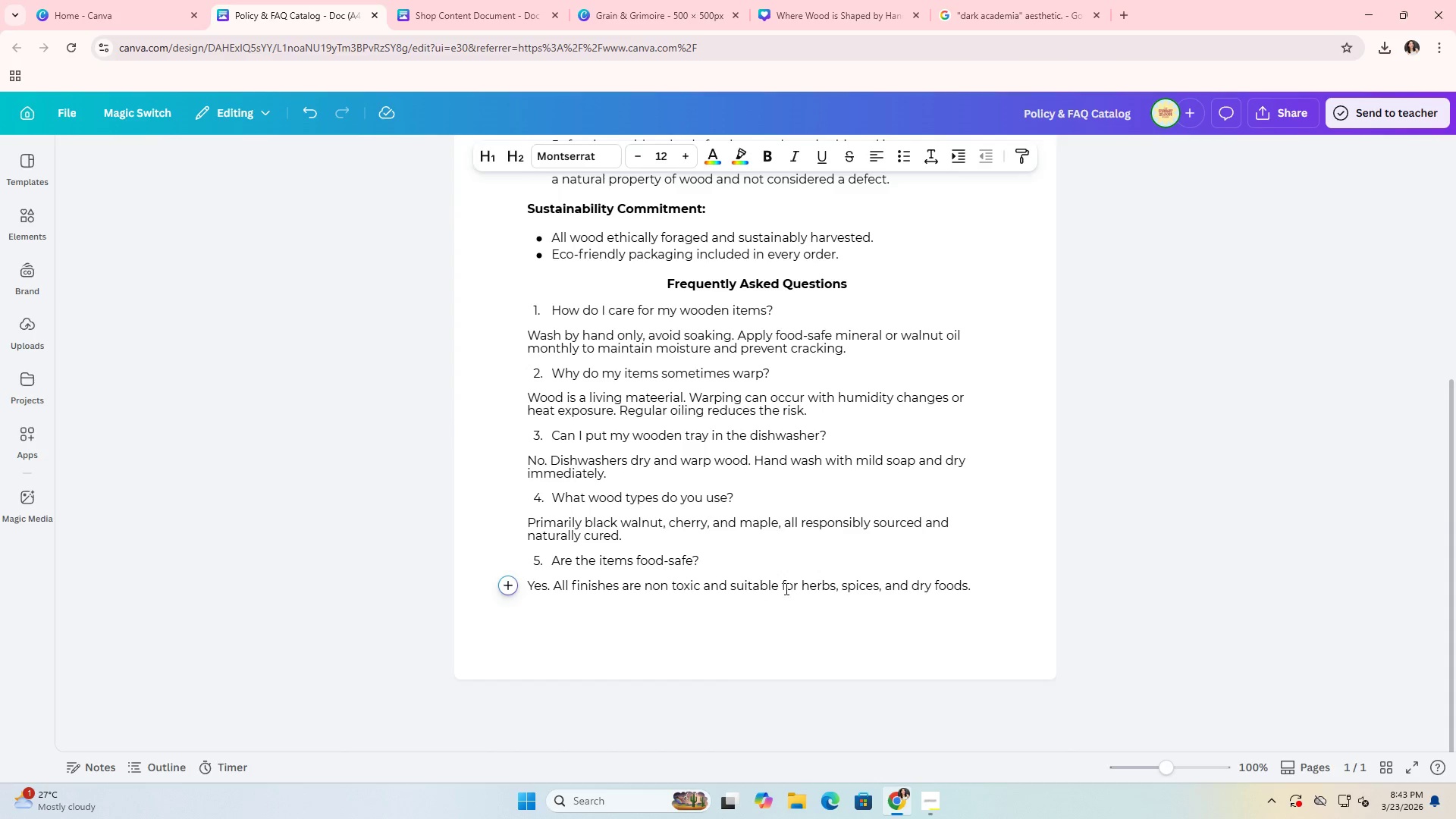 
scroll: coordinate [796, 595], scroll_direction: up, amount: 13.0
 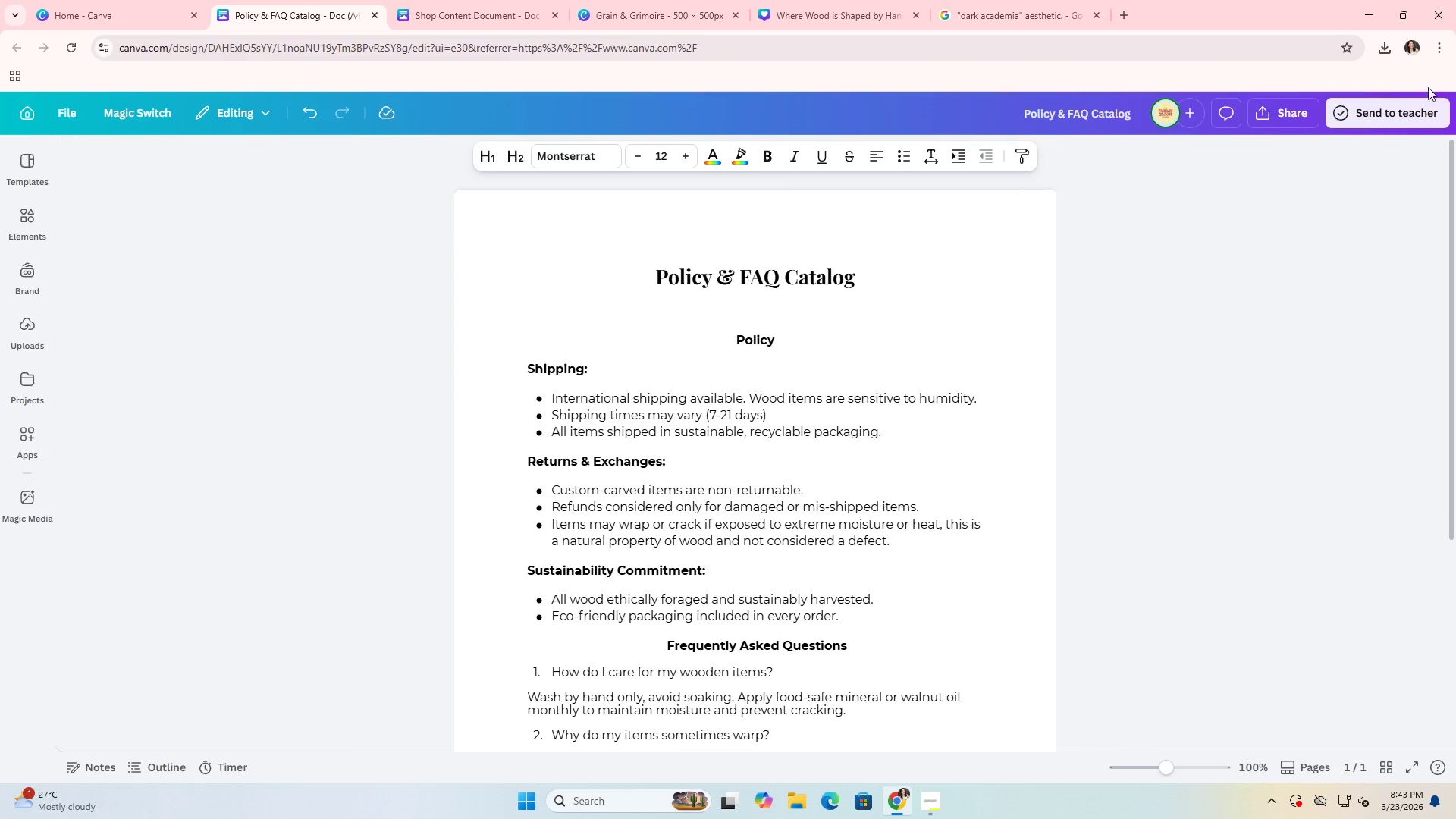 
left_click([1310, 111])
 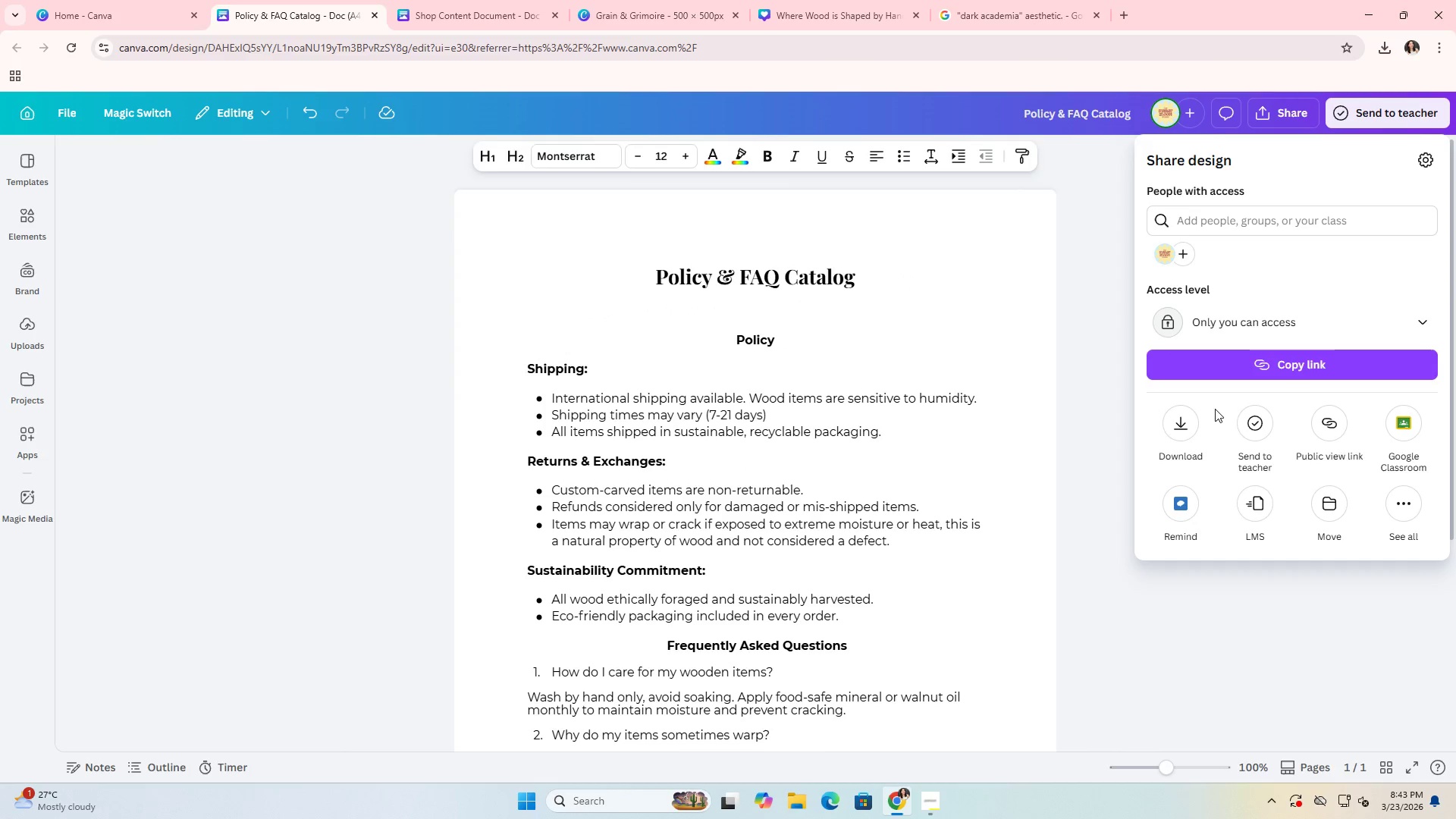 
left_click([1182, 427])
 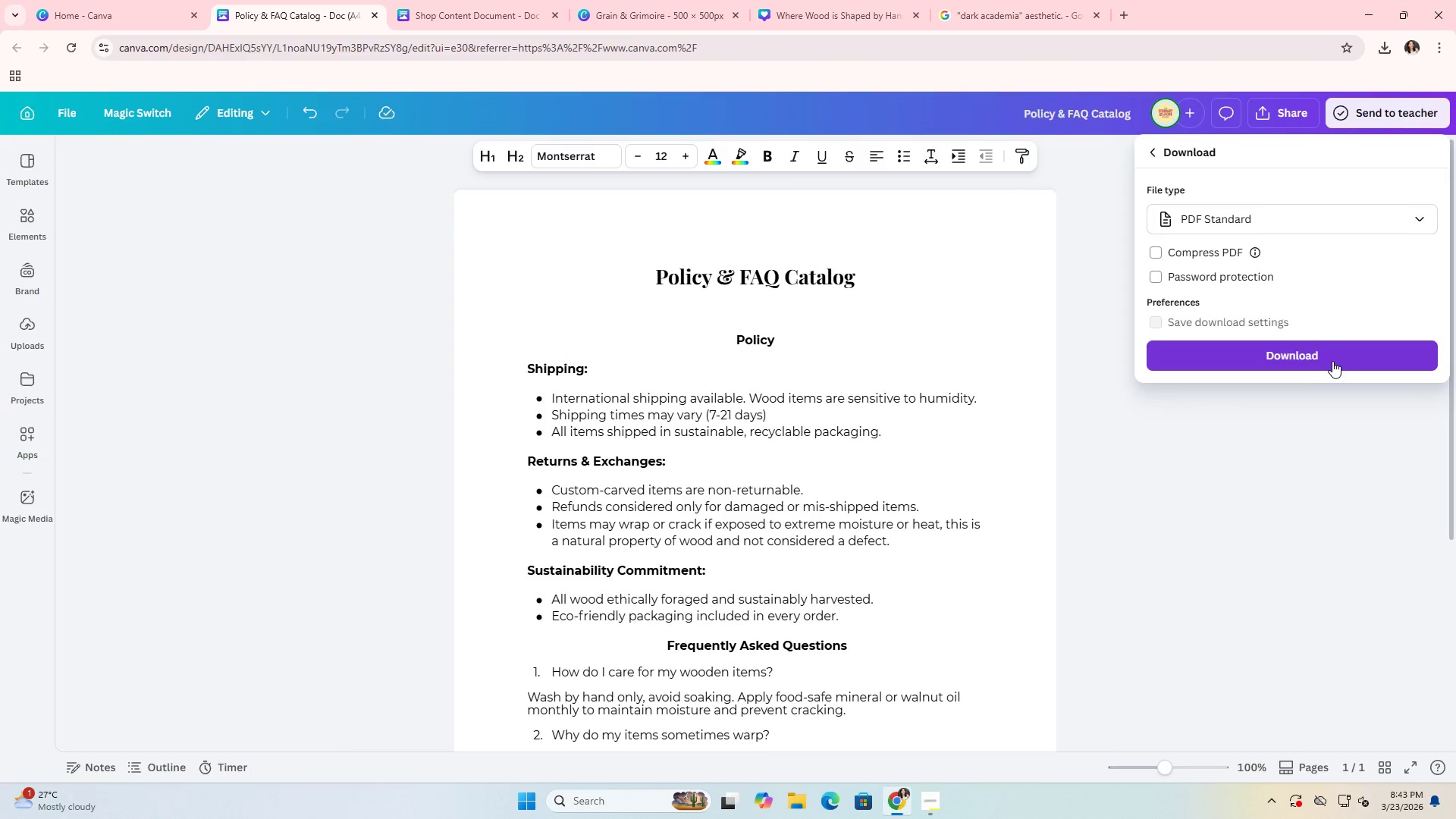 
left_click([1320, 360])
 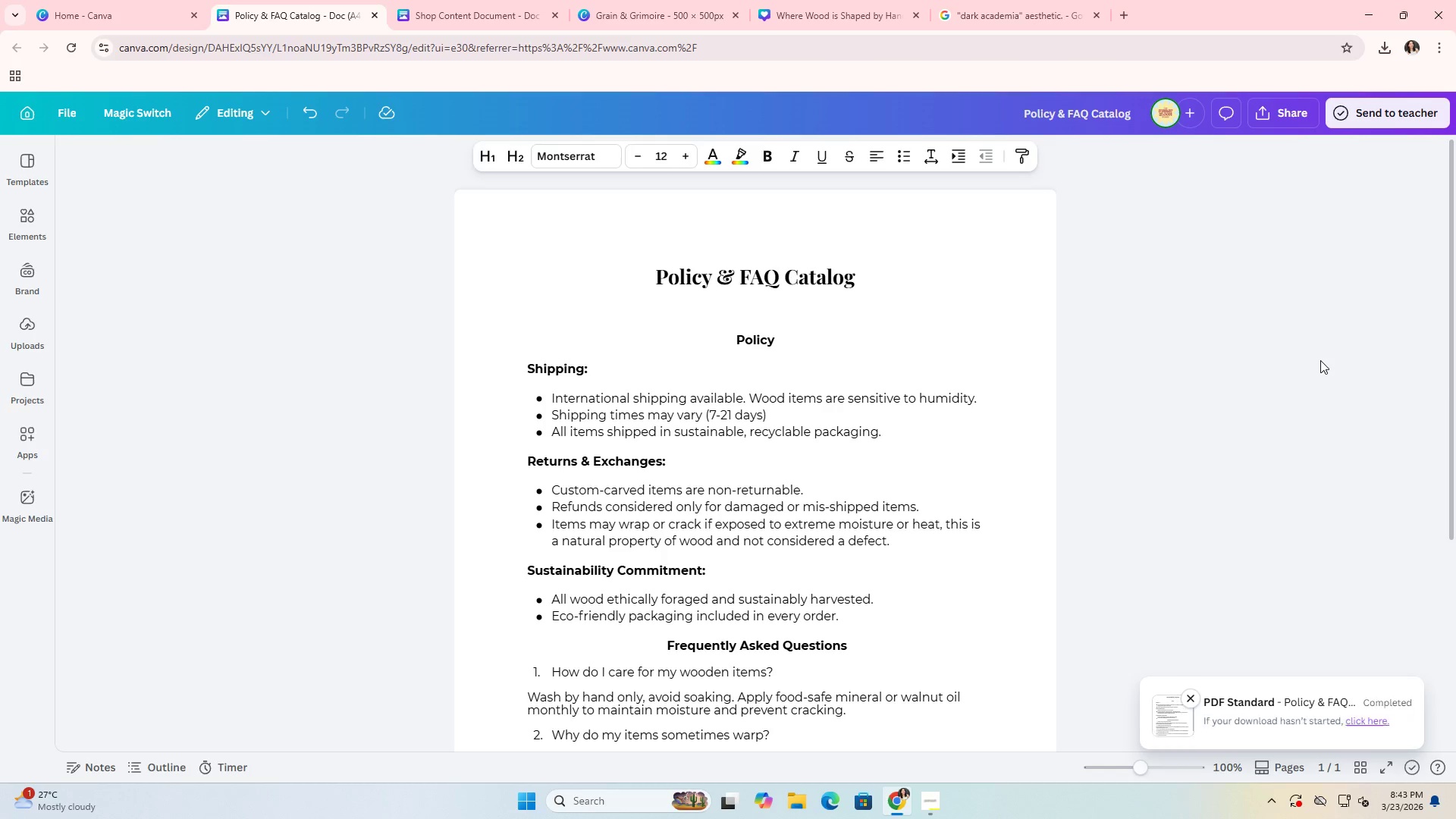 
key(Alt+AltLeft)
 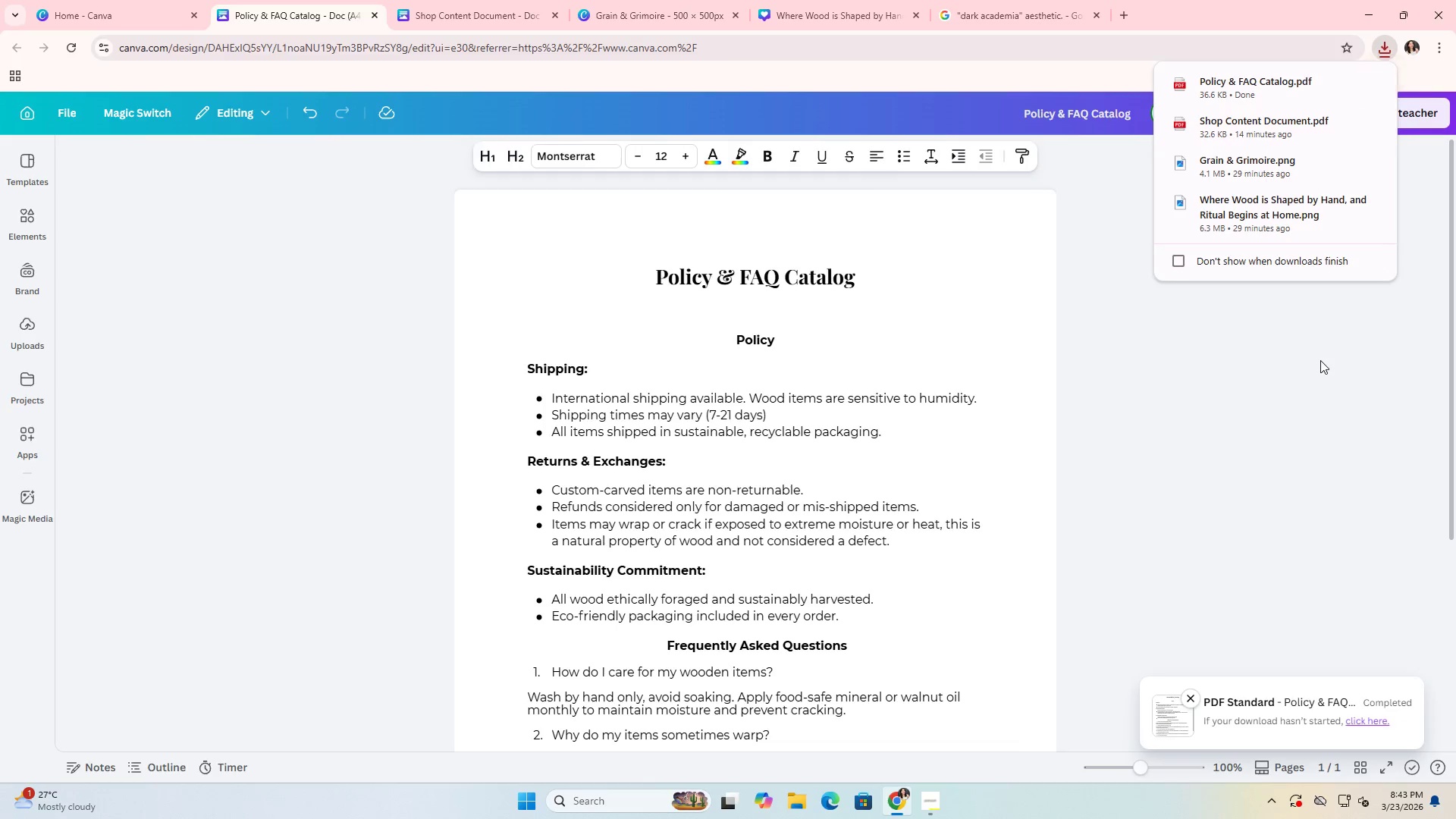 
key(Alt+Tab)